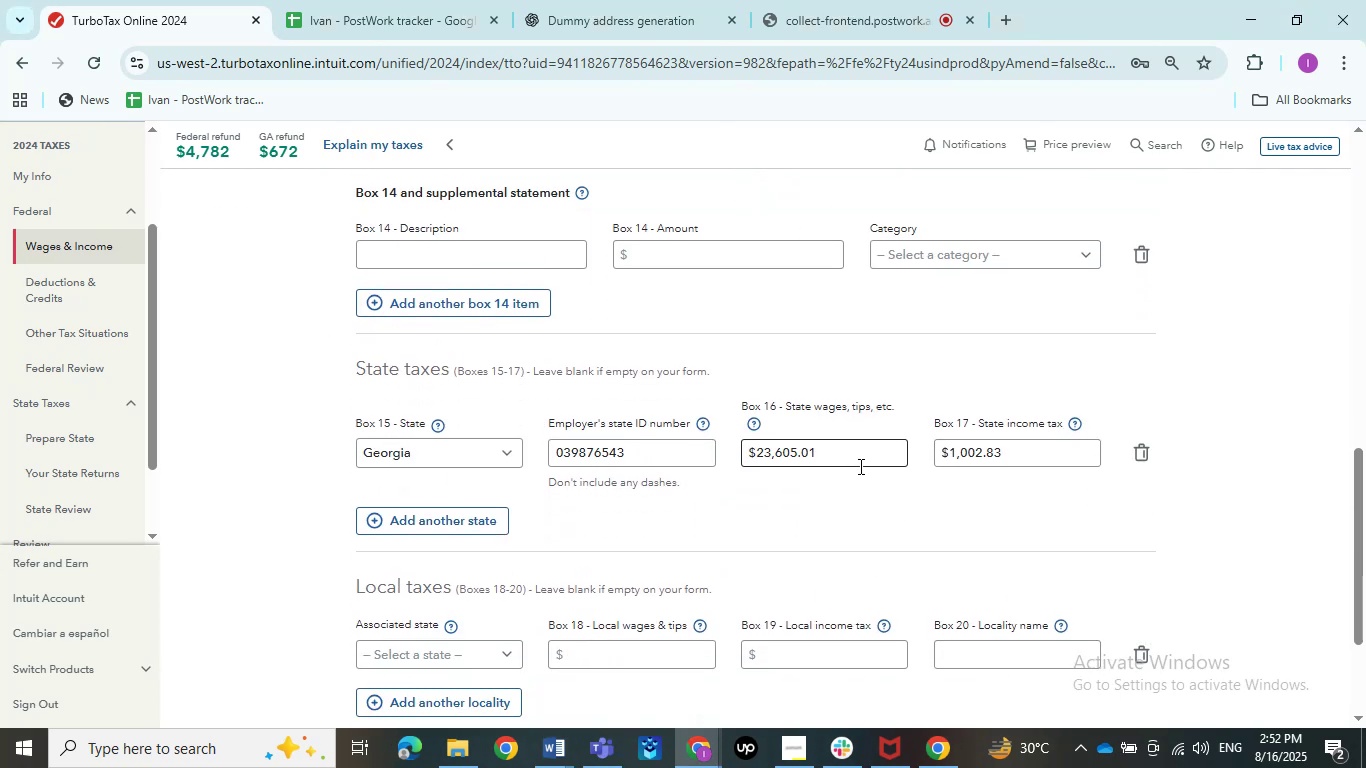 
scroll: coordinate [859, 466], scroll_direction: up, amount: 3.0
 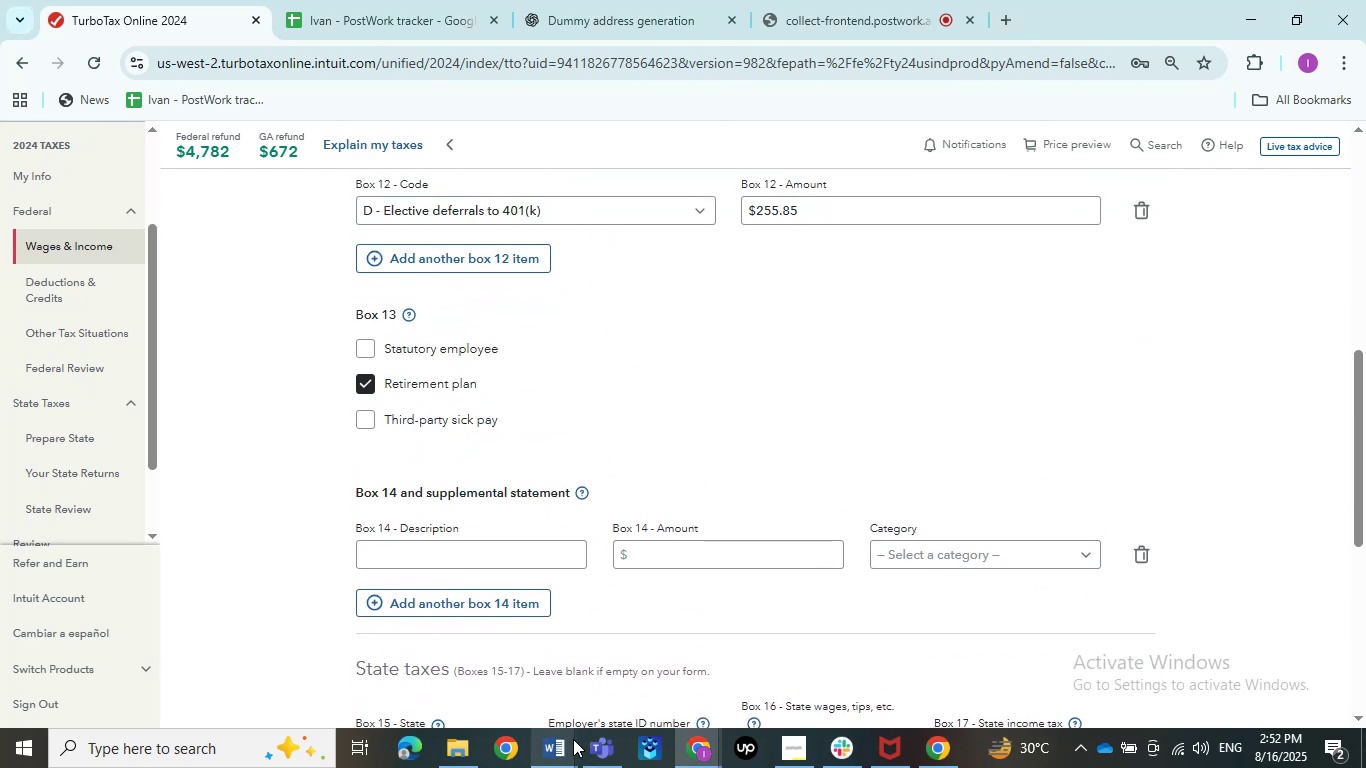 
double_click([480, 657])
 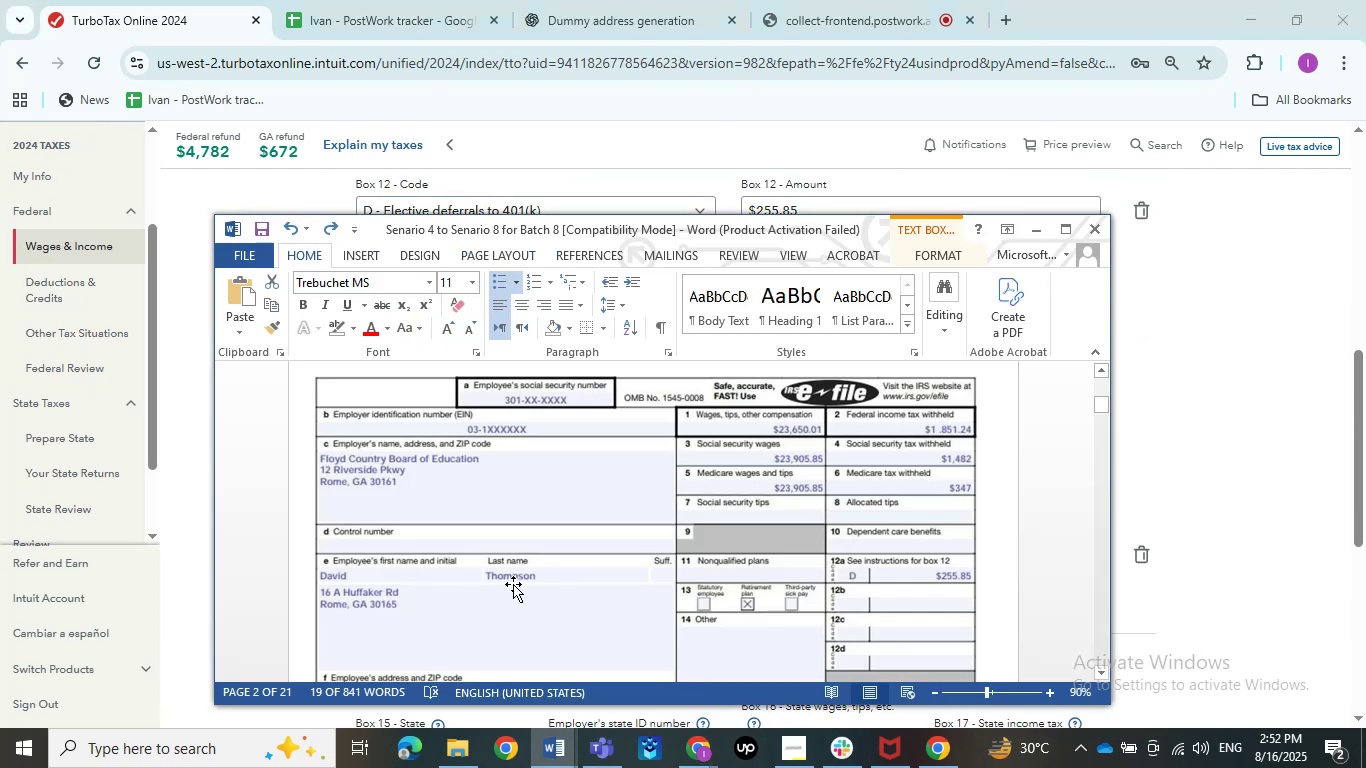 
scroll: coordinate [518, 586], scroll_direction: down, amount: 5.0
 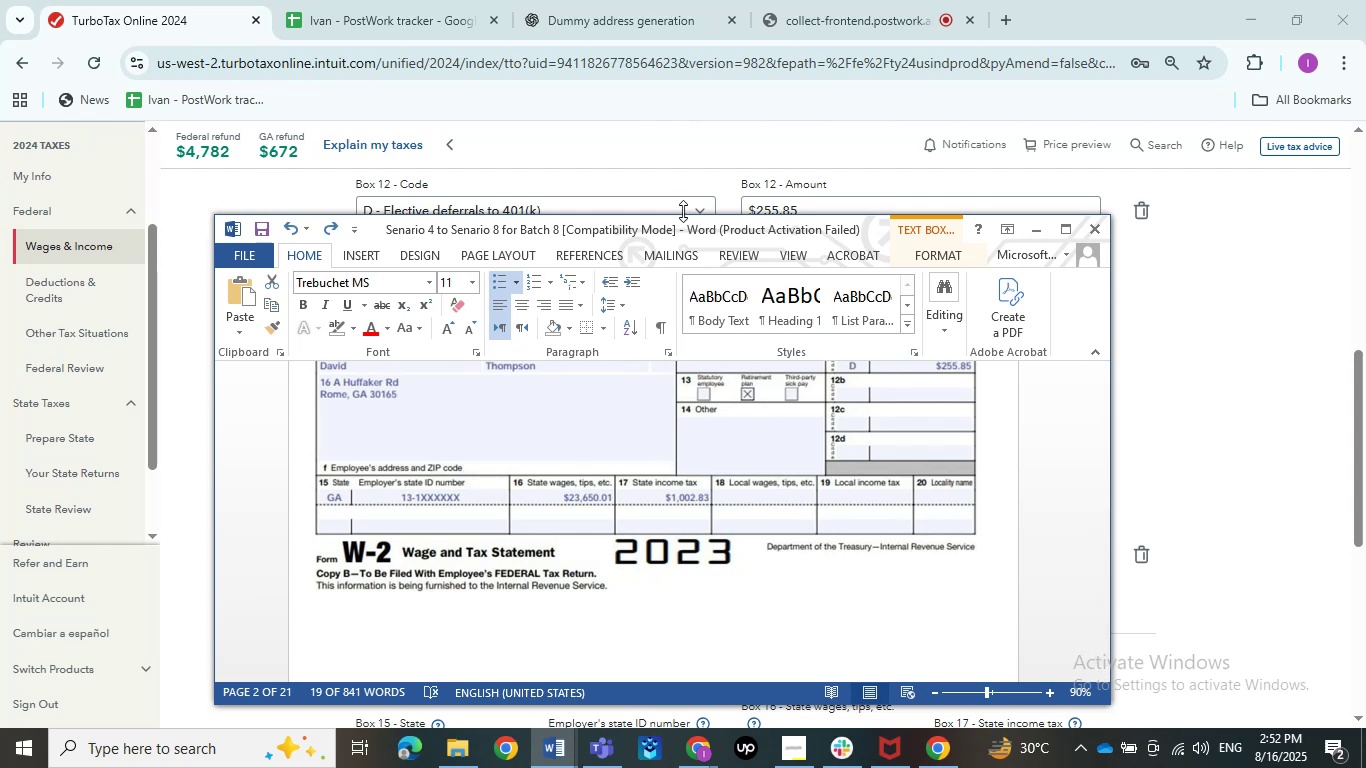 
wait(5.0)
 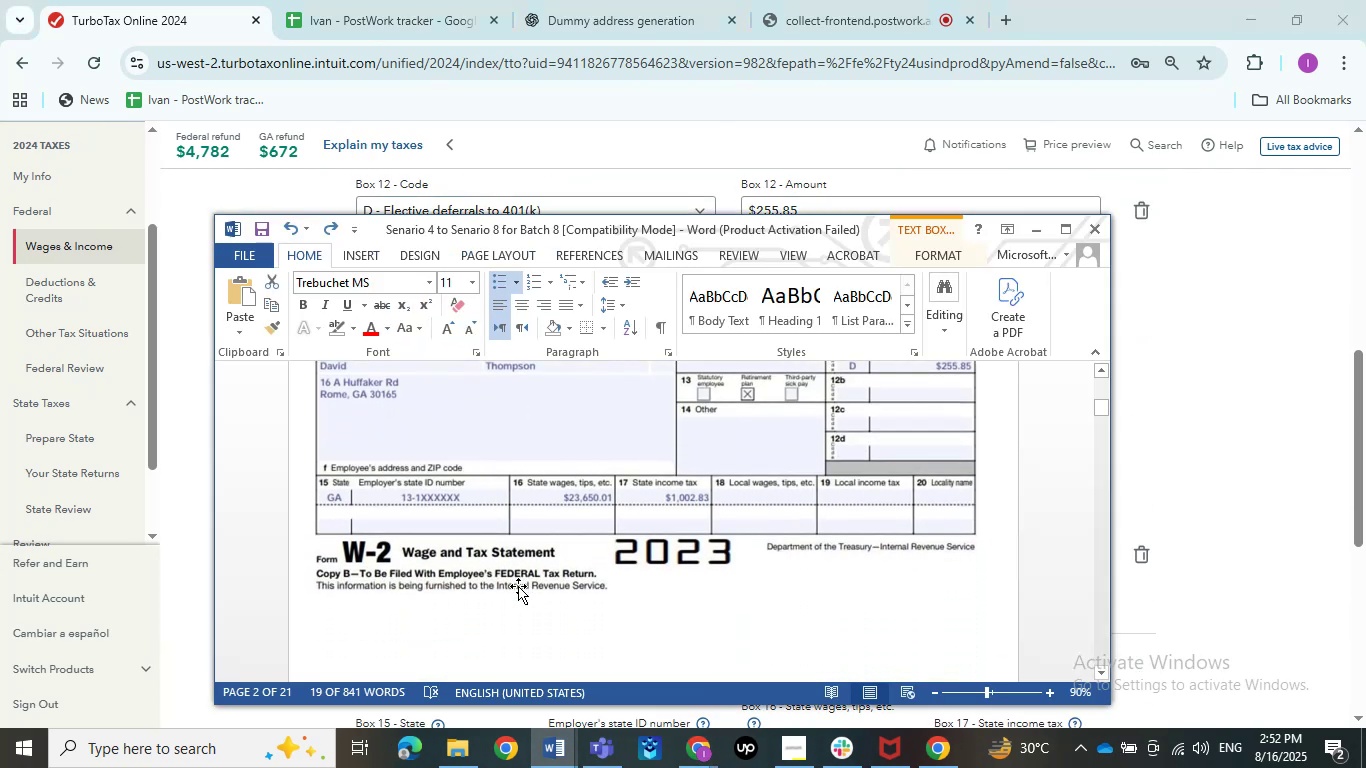 
left_click([717, 176])
 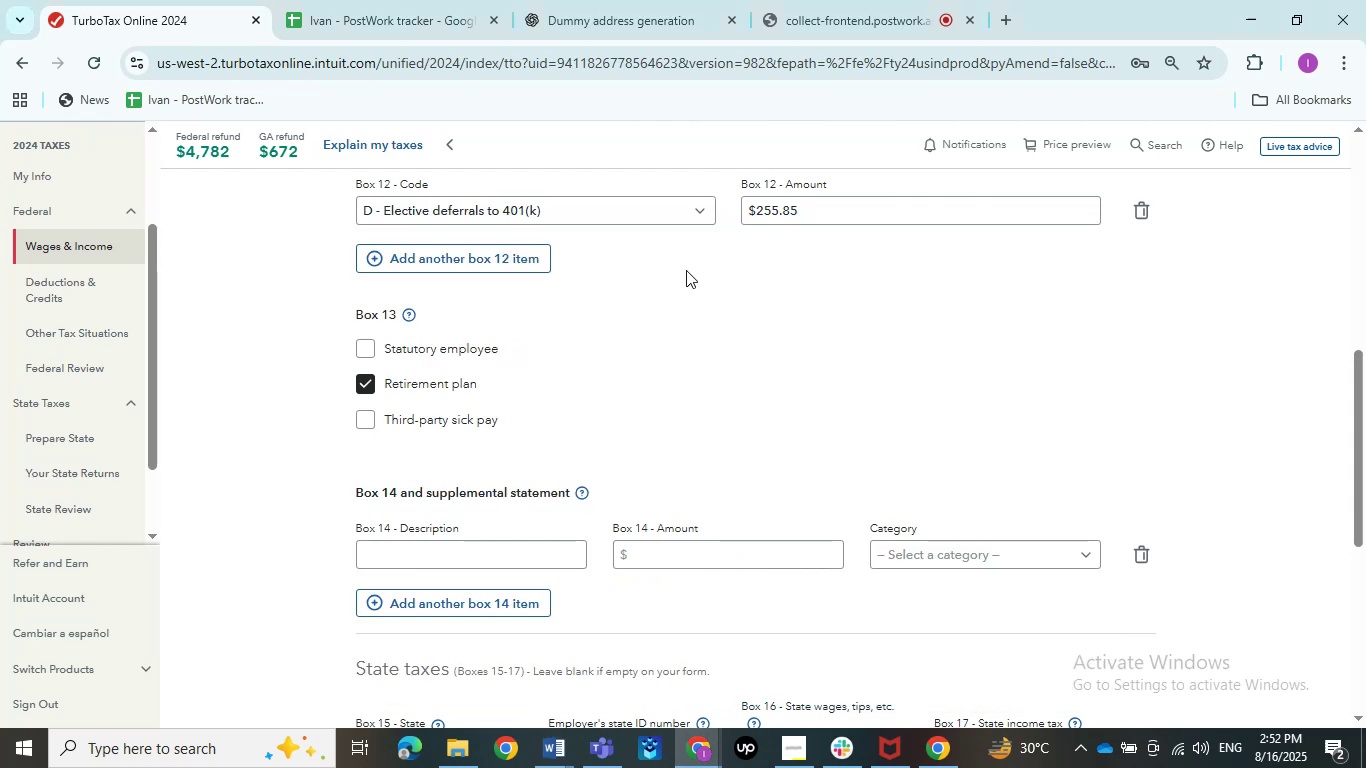 
scroll: coordinate [675, 414], scroll_direction: down, amount: 4.0
 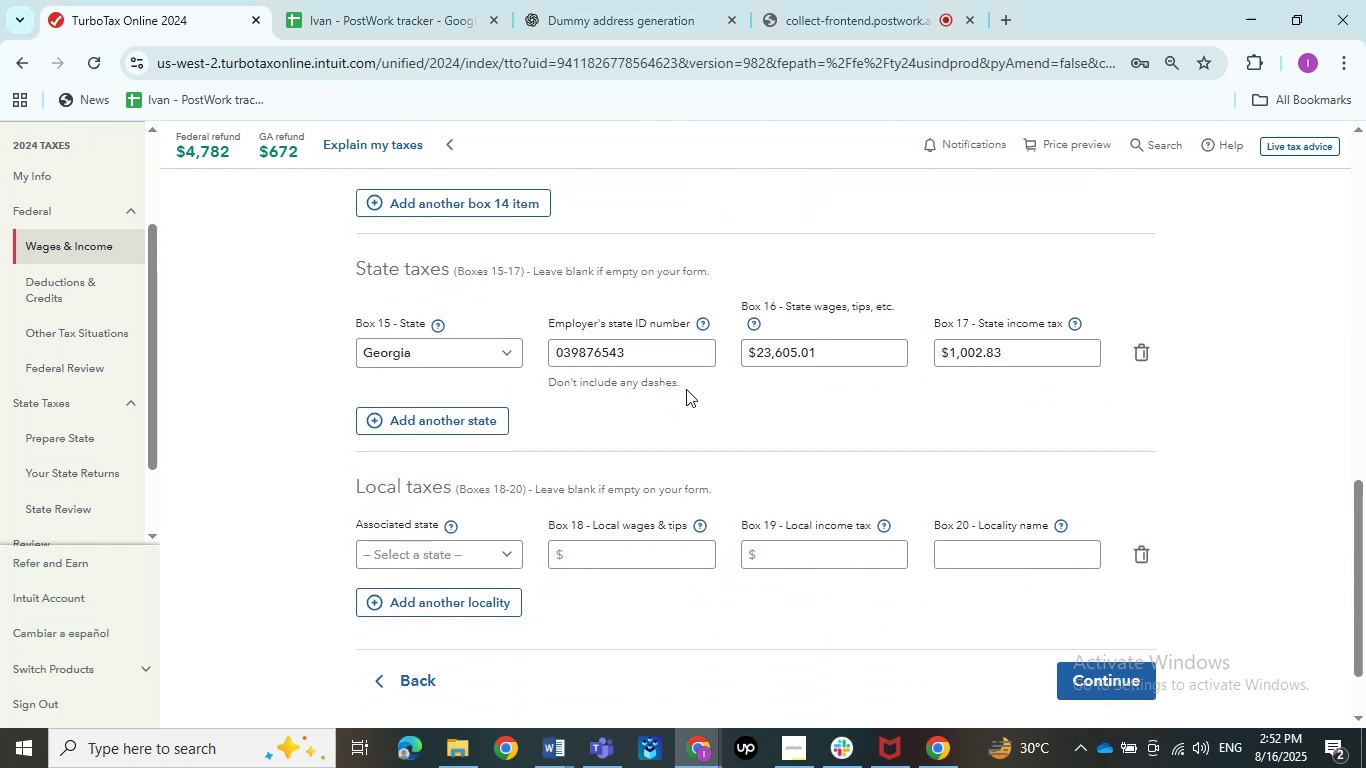 
mouse_move([543, 721])
 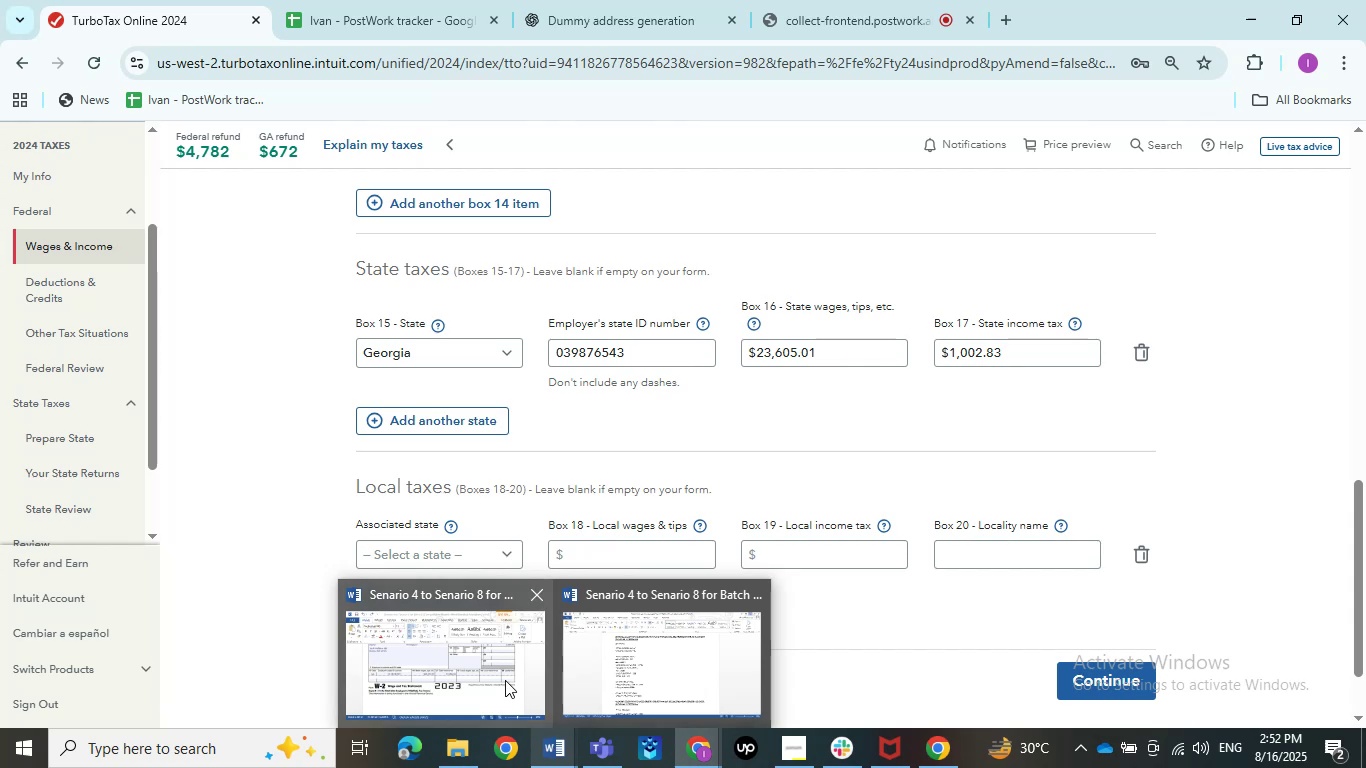 
left_click([504, 680])
 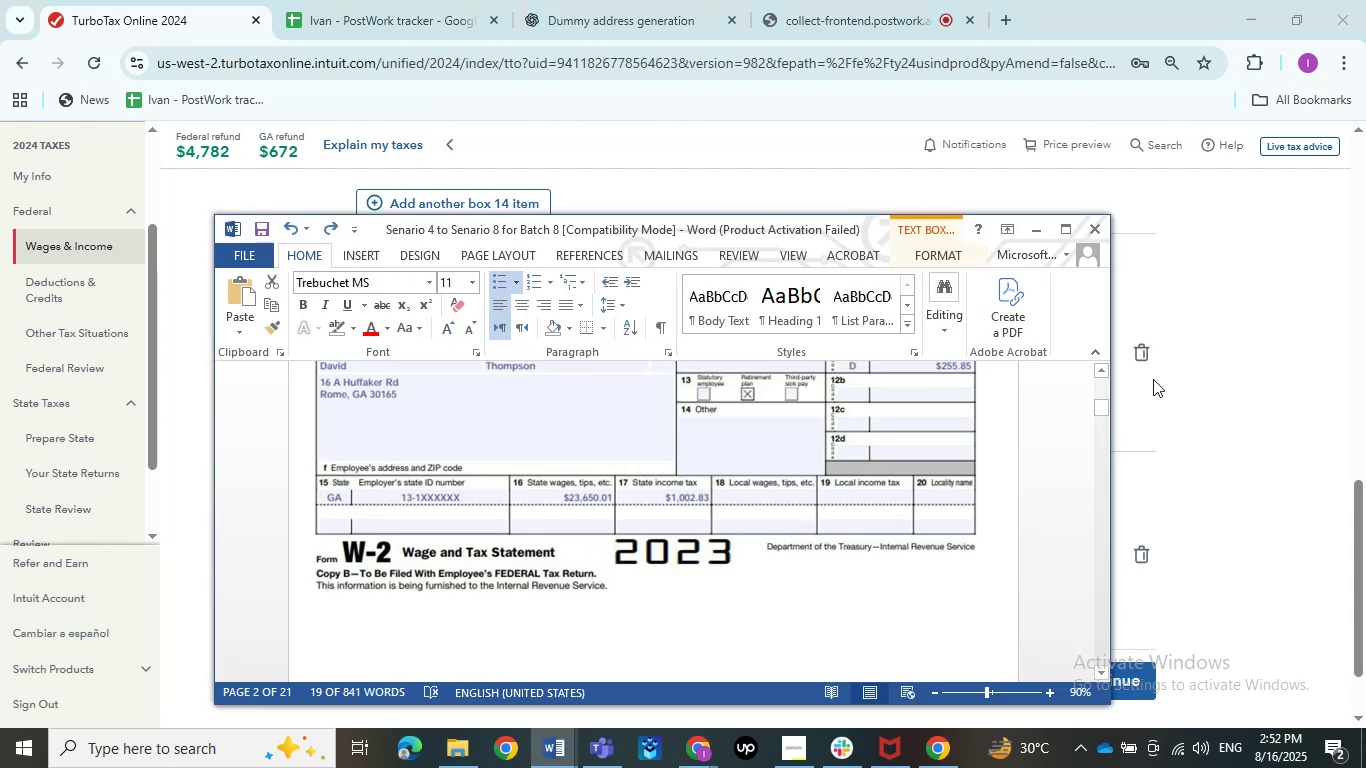 
left_click([1179, 377])
 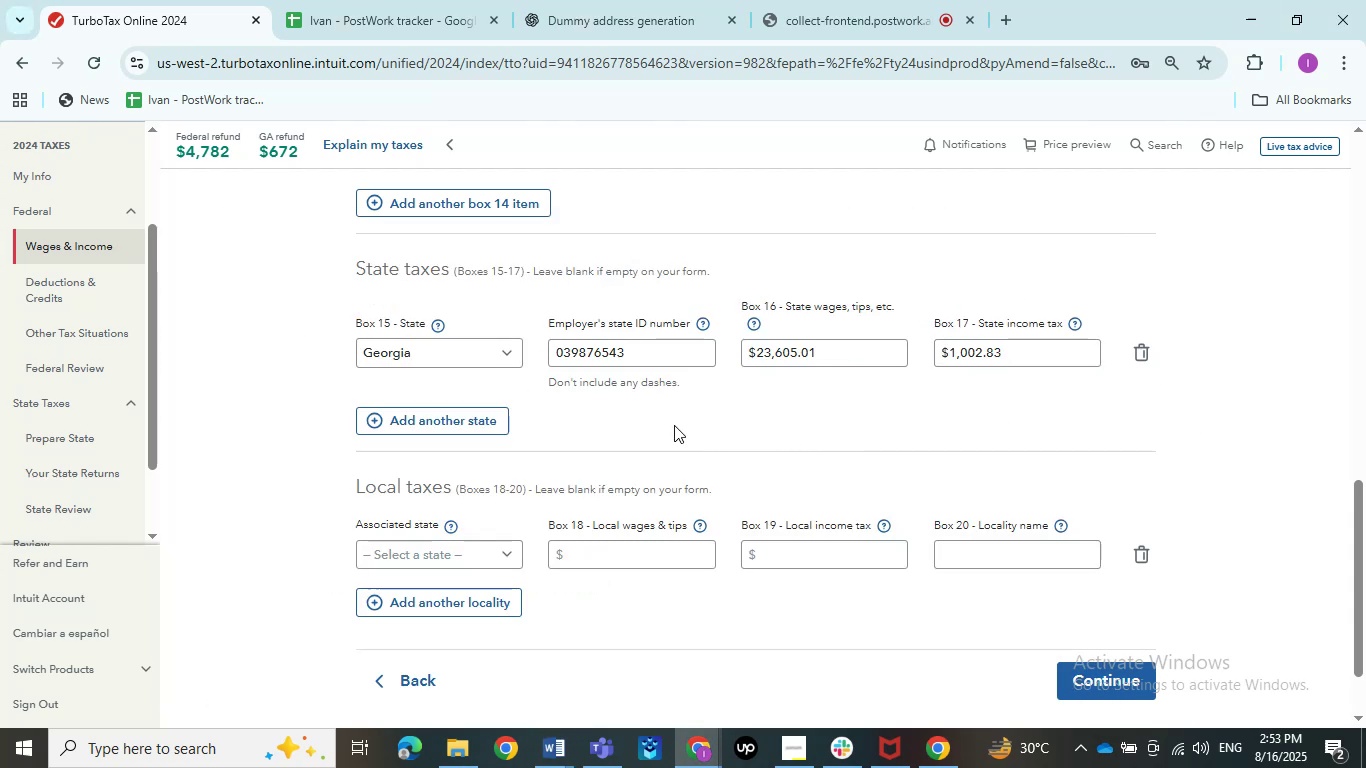 
double_click([470, 683])
 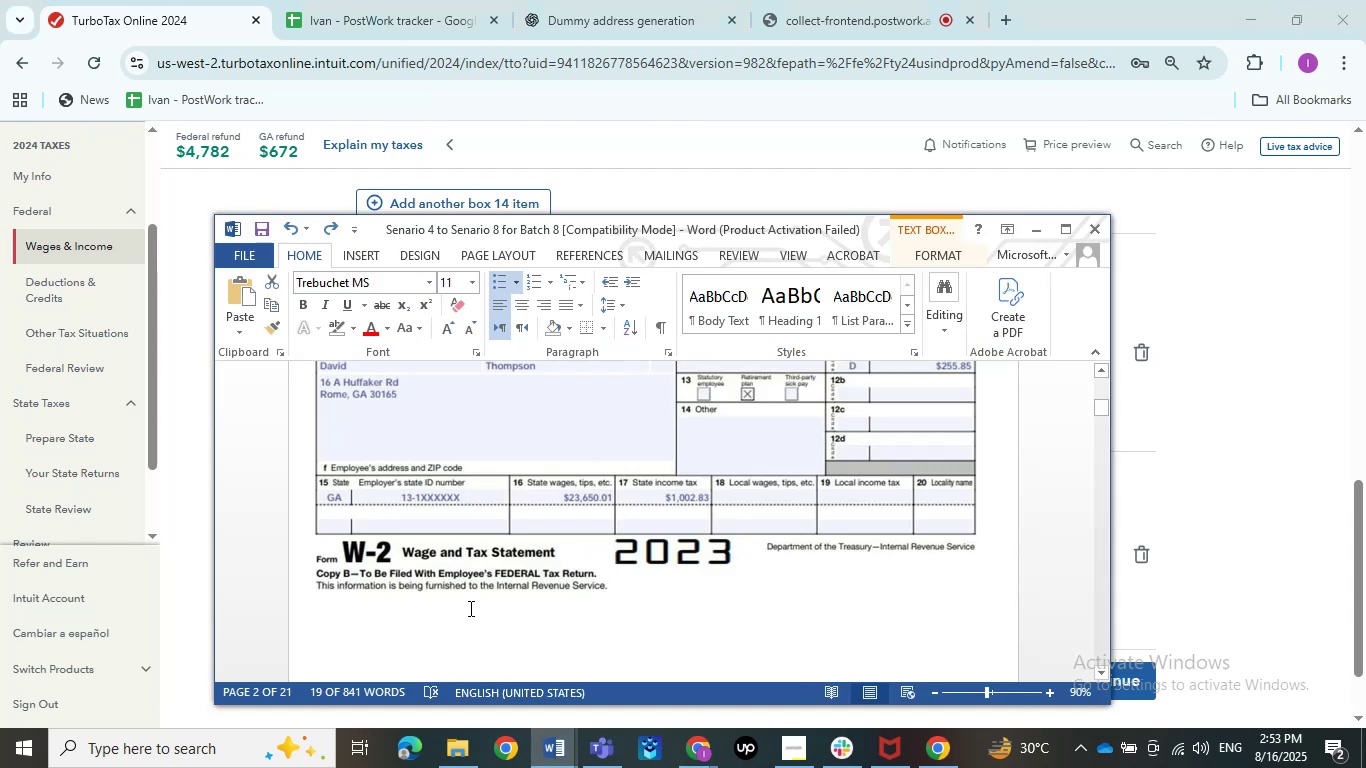 
scroll: coordinate [469, 608], scroll_direction: up, amount: 3.0
 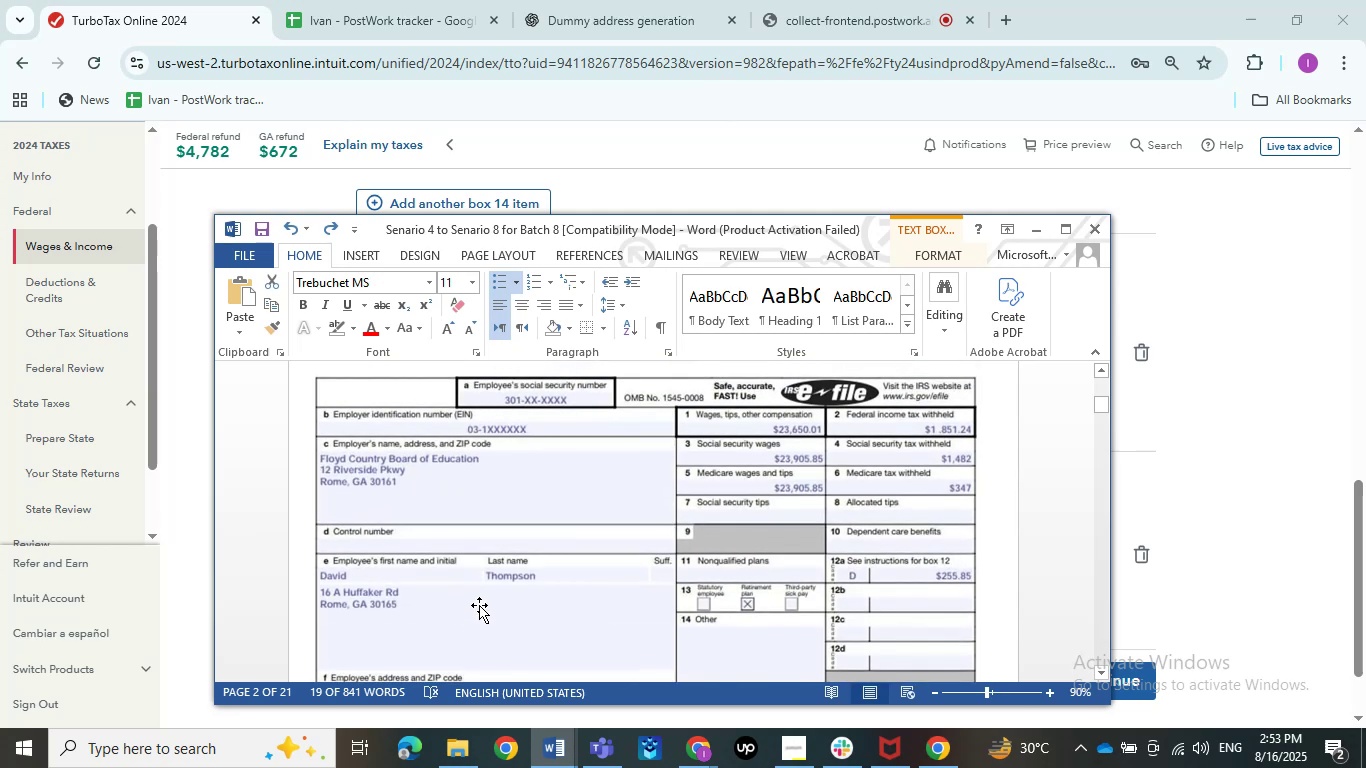 
left_click([1280, 482])
 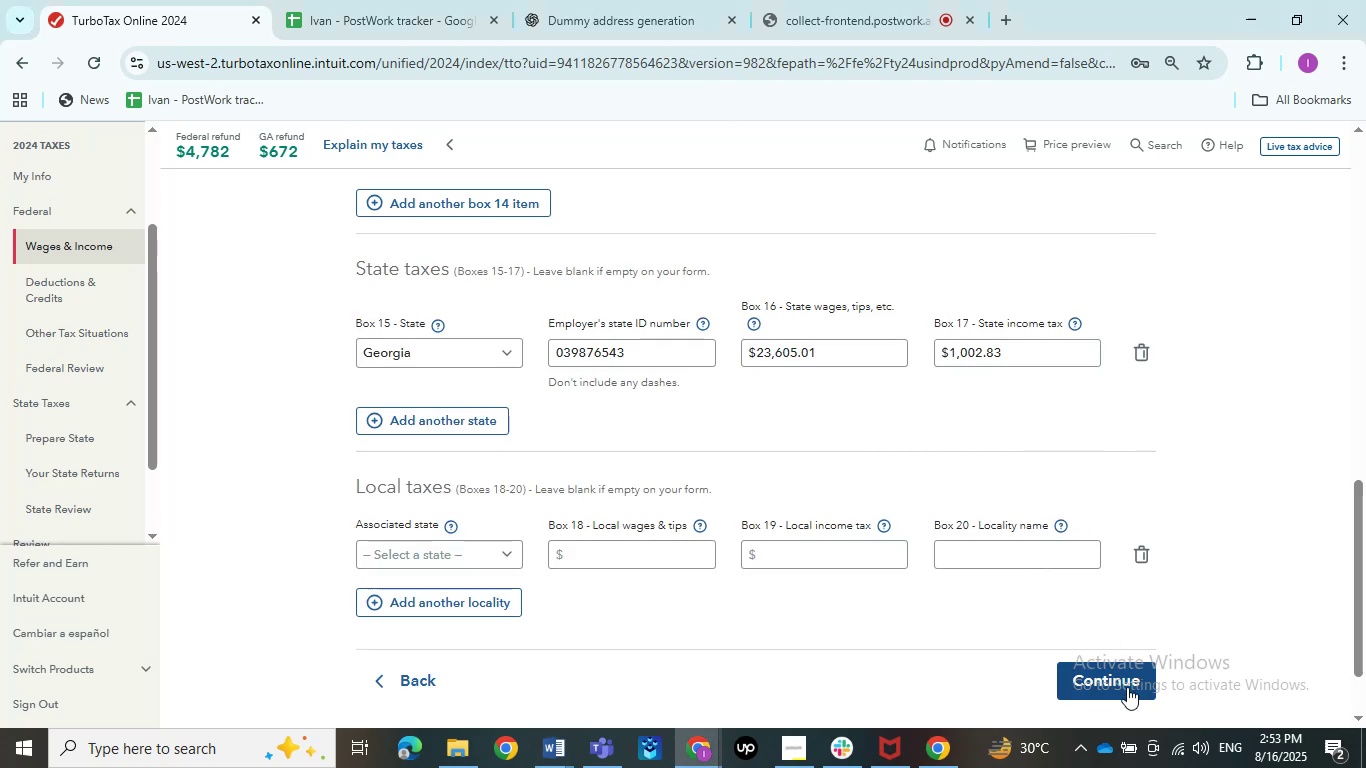 
left_click([1127, 688])
 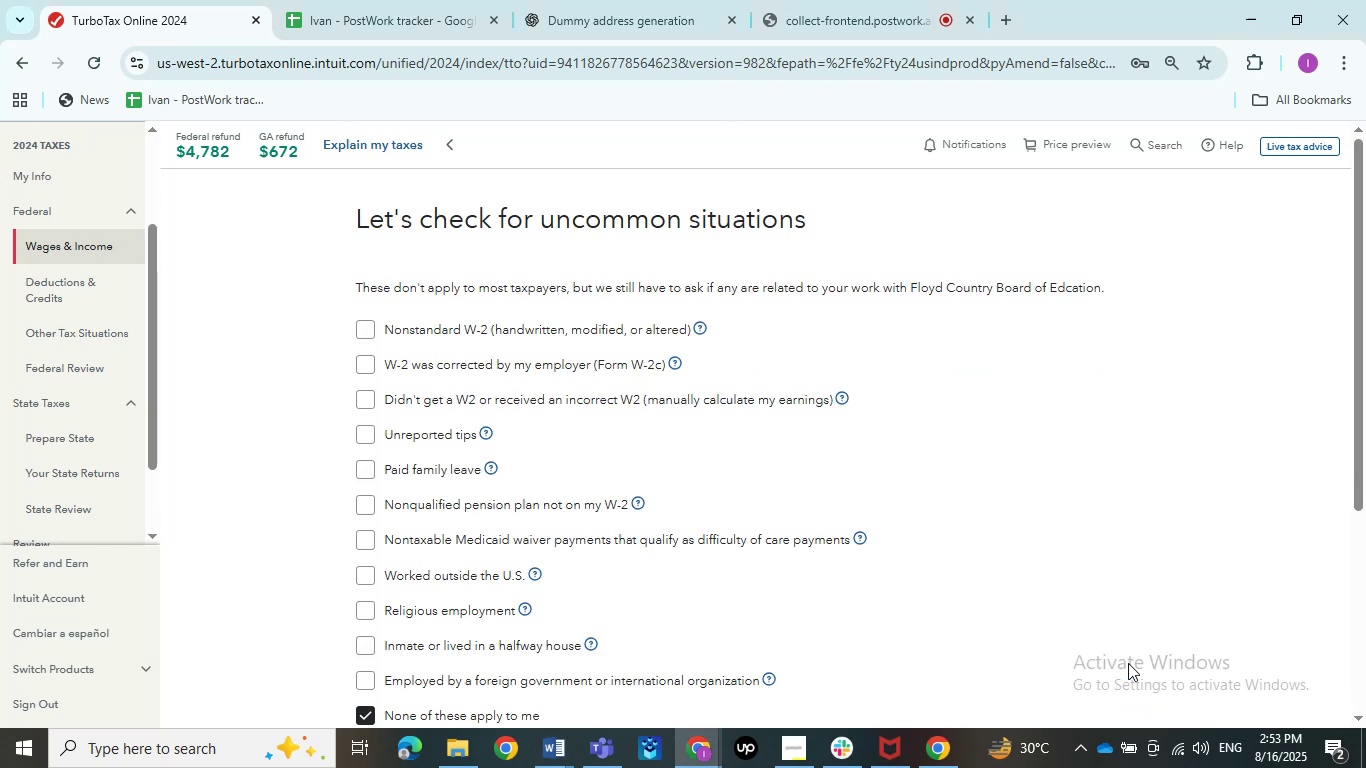 
scroll: coordinate [867, 599], scroll_direction: down, amount: 3.0
 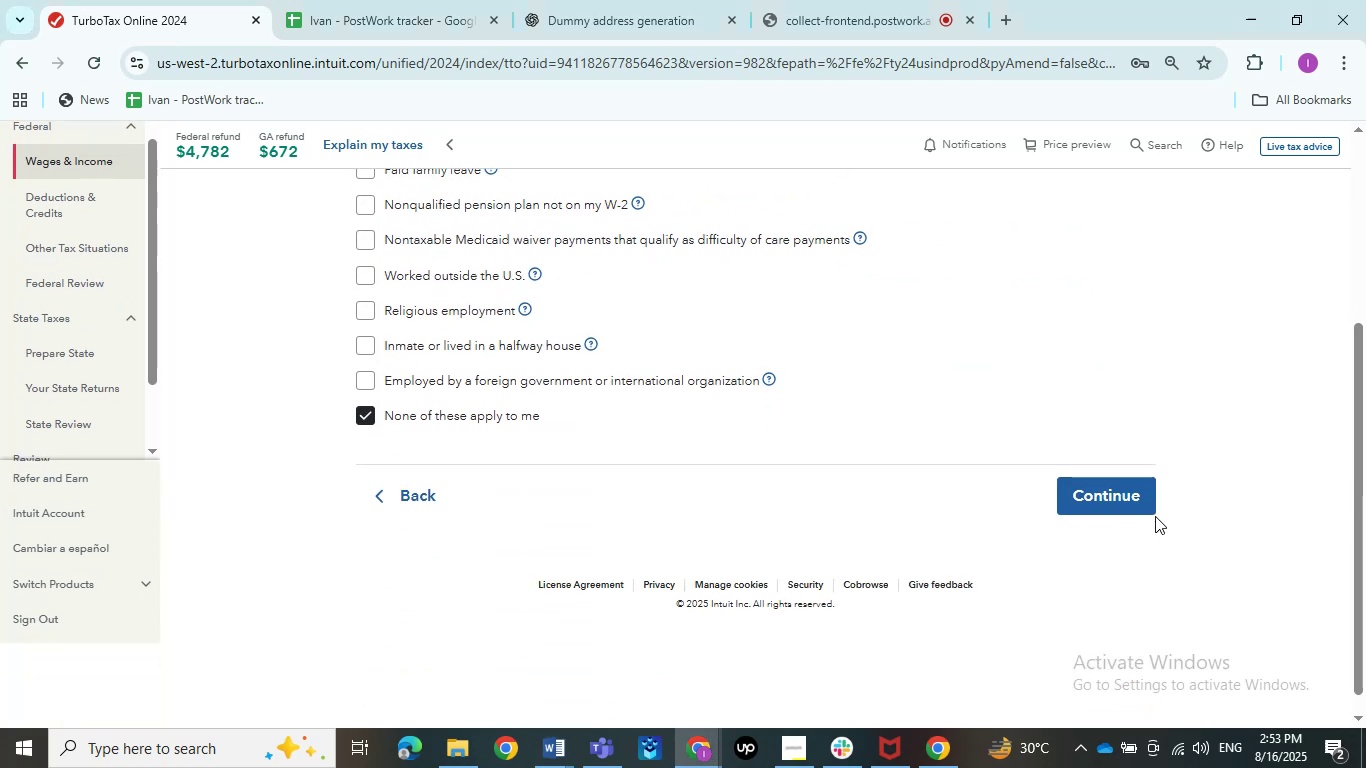 
double_click([1134, 496])
 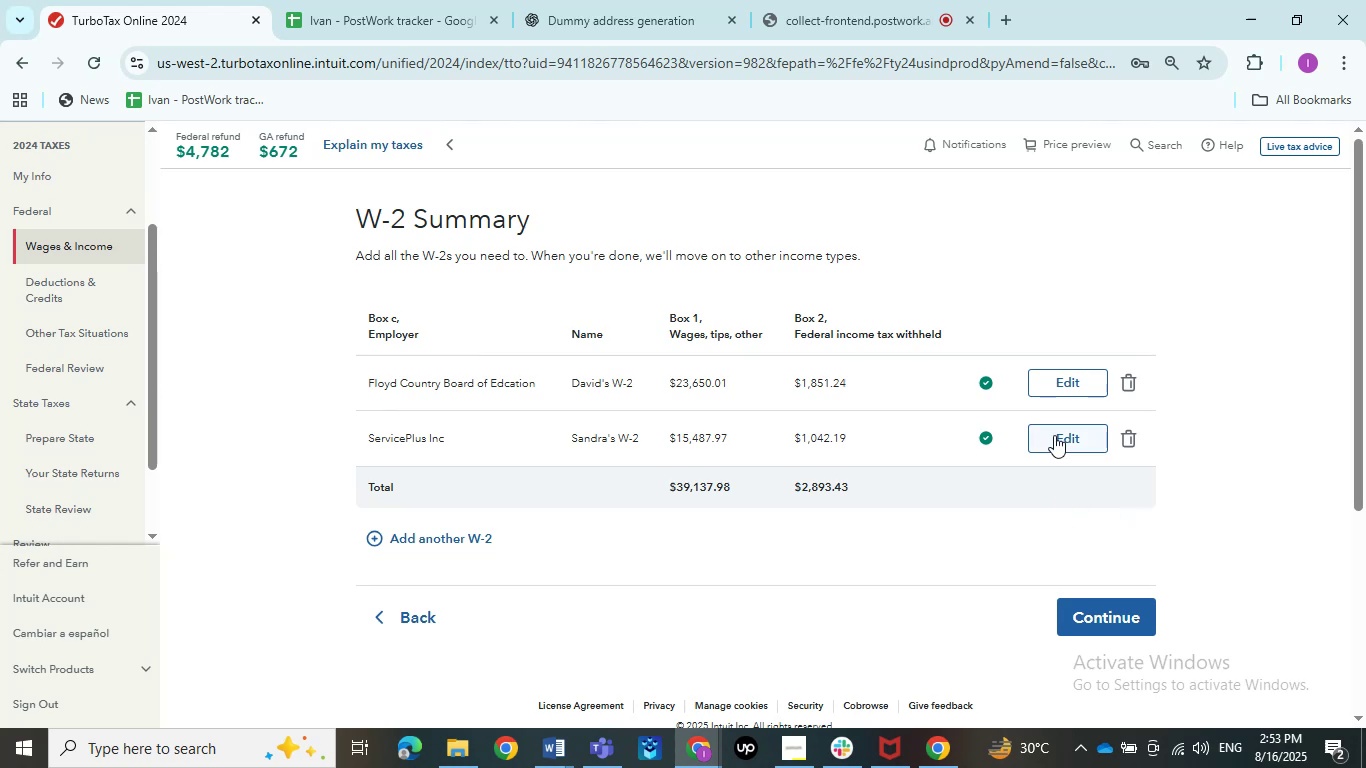 
left_click([1054, 435])
 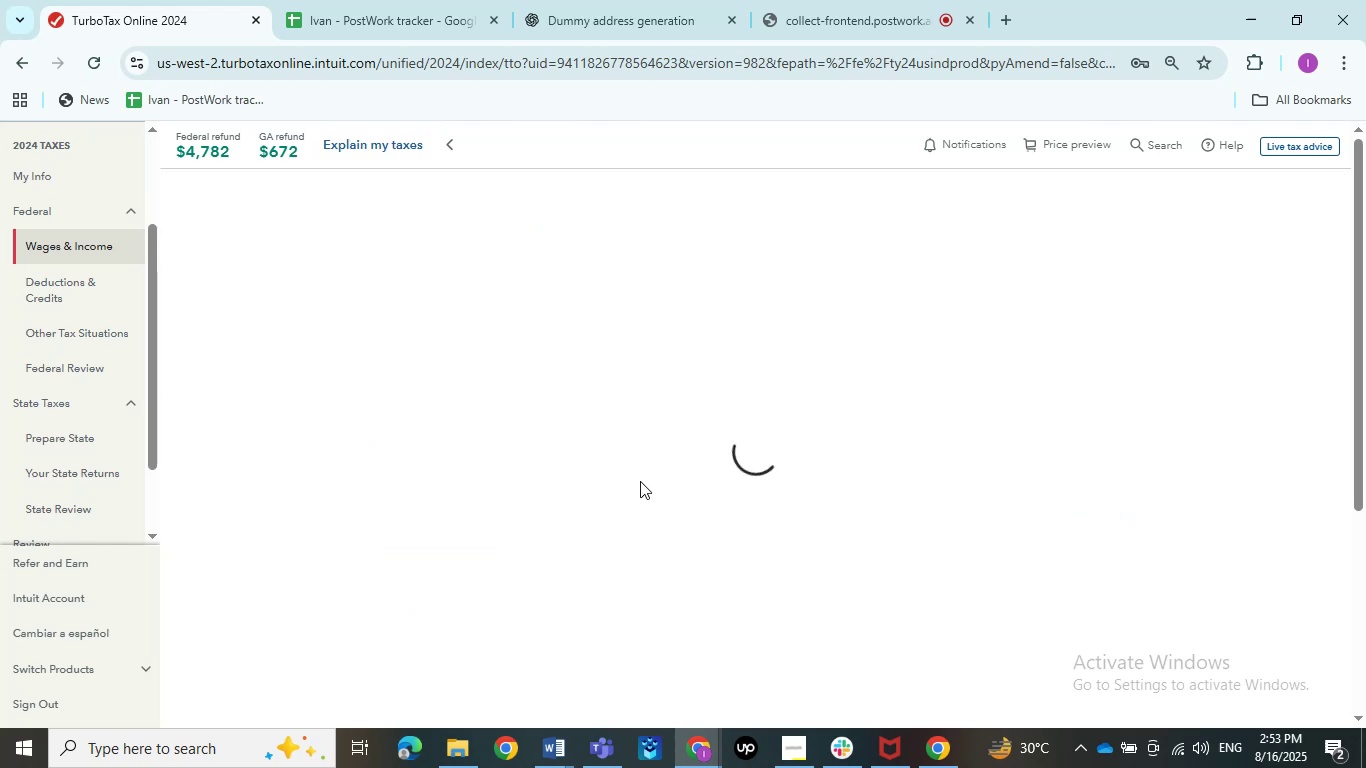 
scroll: coordinate [640, 481], scroll_direction: down, amount: 1.0
 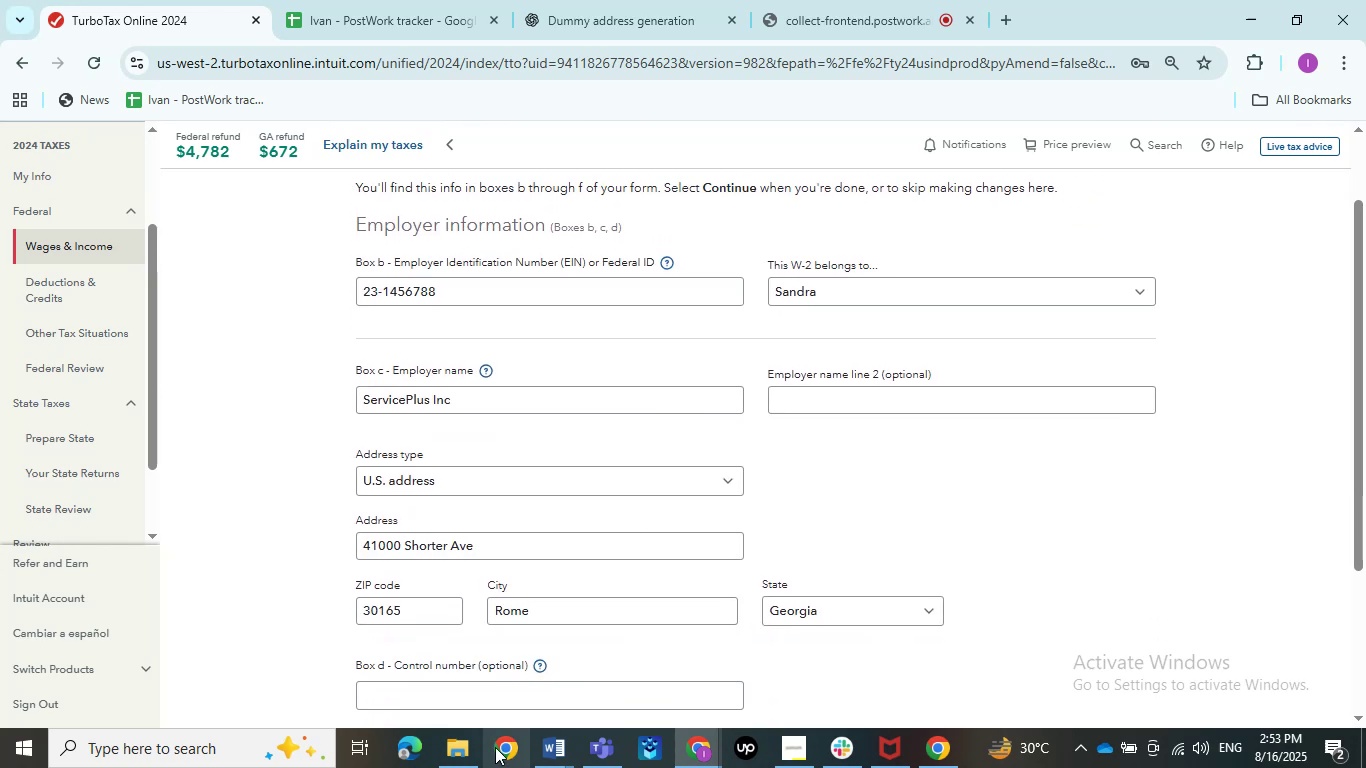 
left_click([432, 759])
 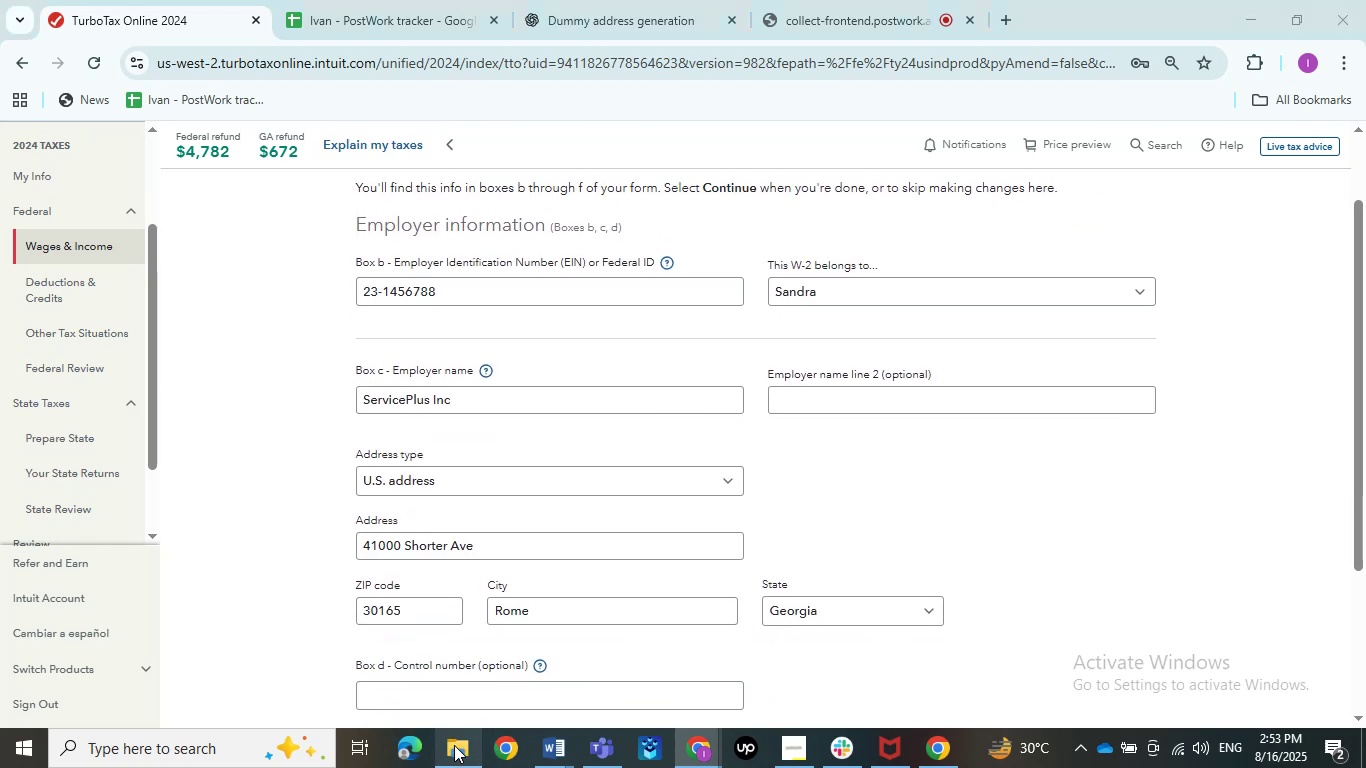 
left_click([453, 748])
 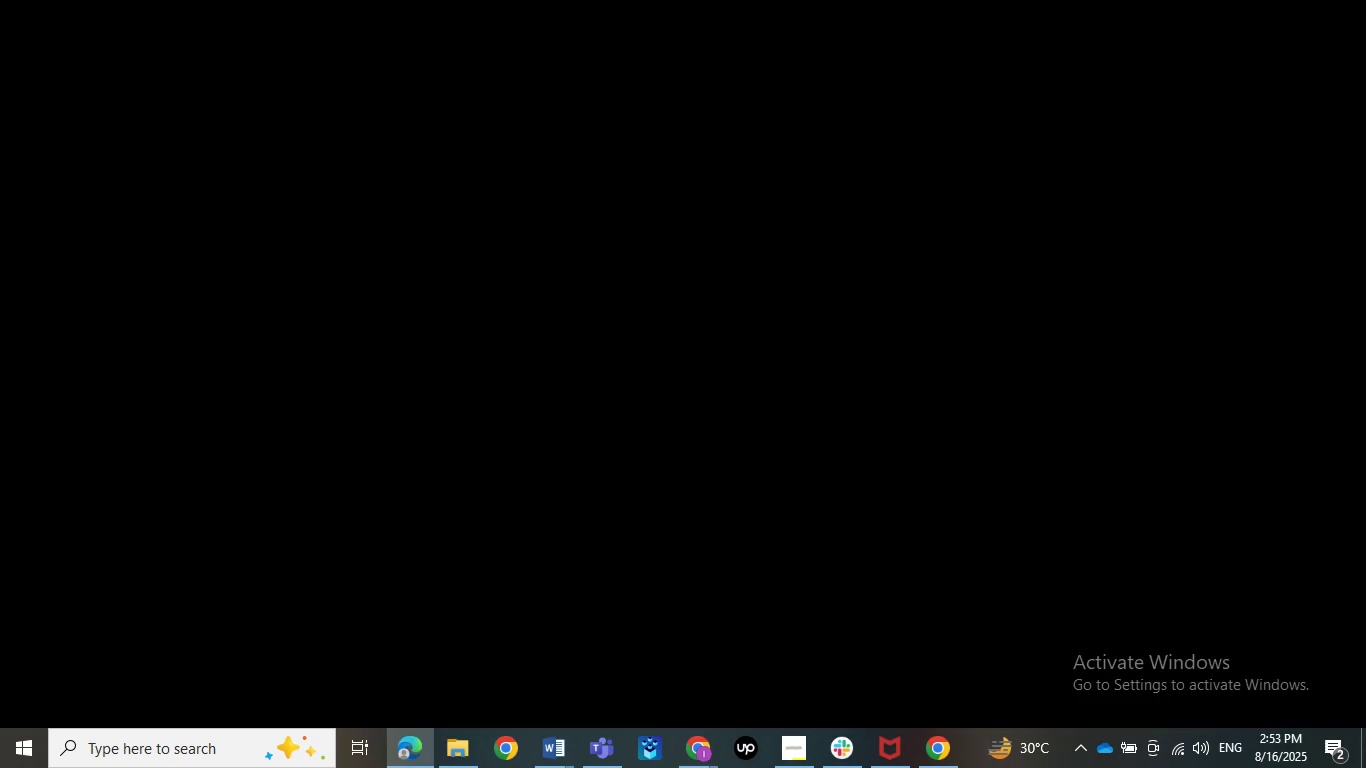 
left_click([1365, 17])
 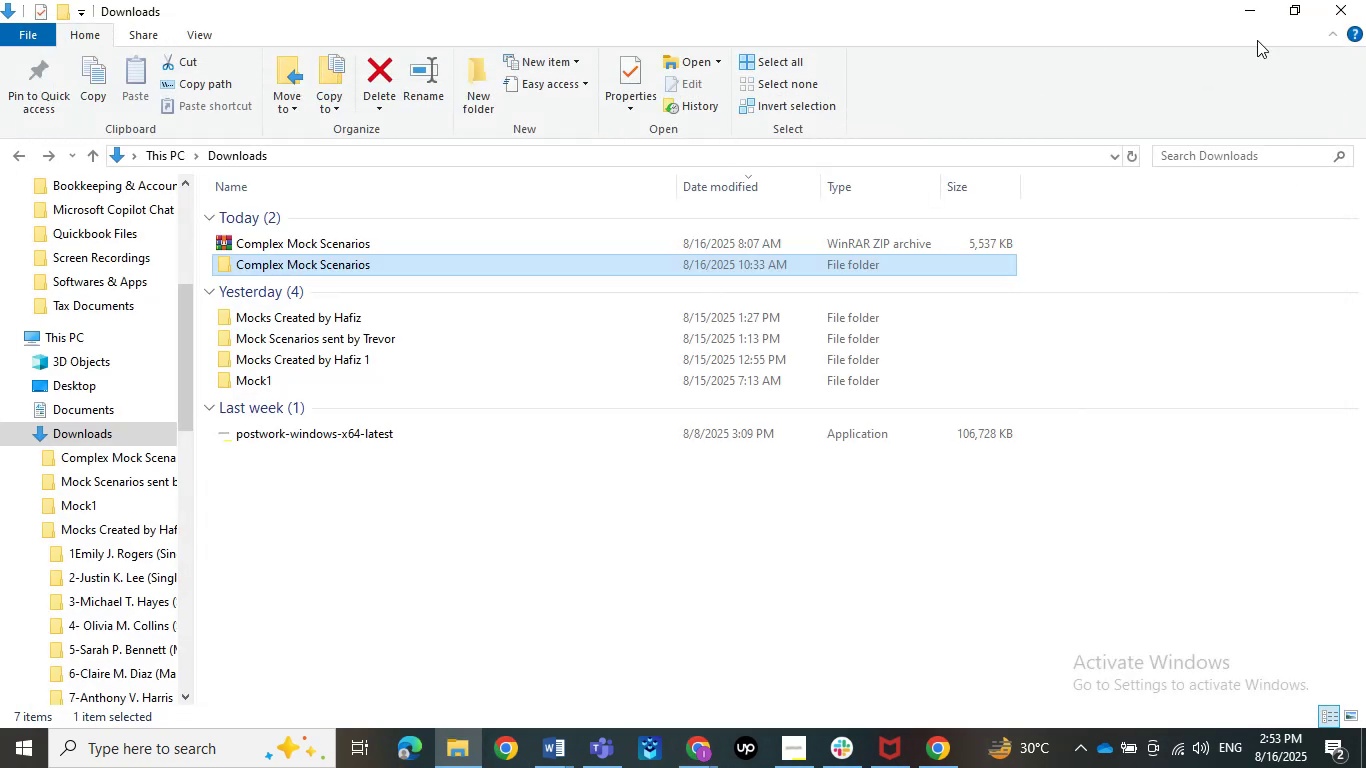 
left_click([1259, 21])
 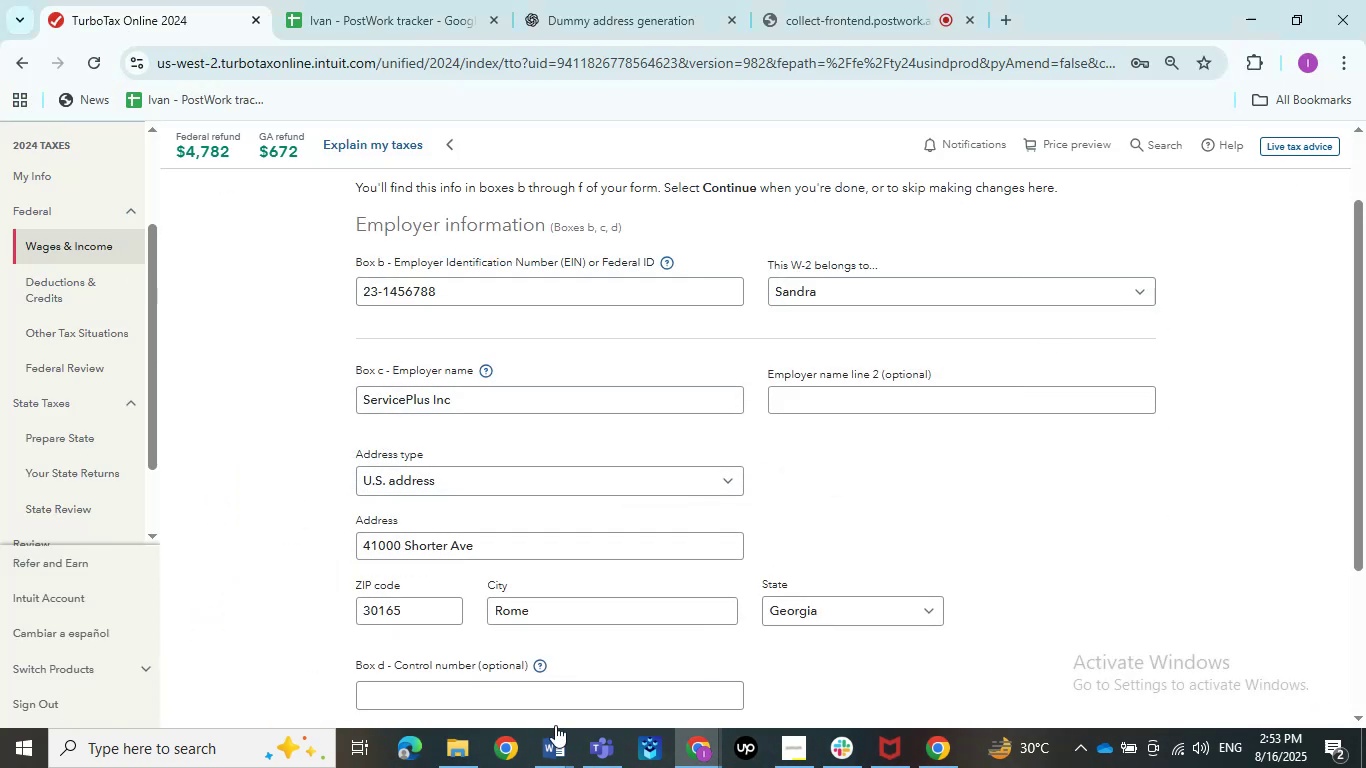 
left_click([552, 739])
 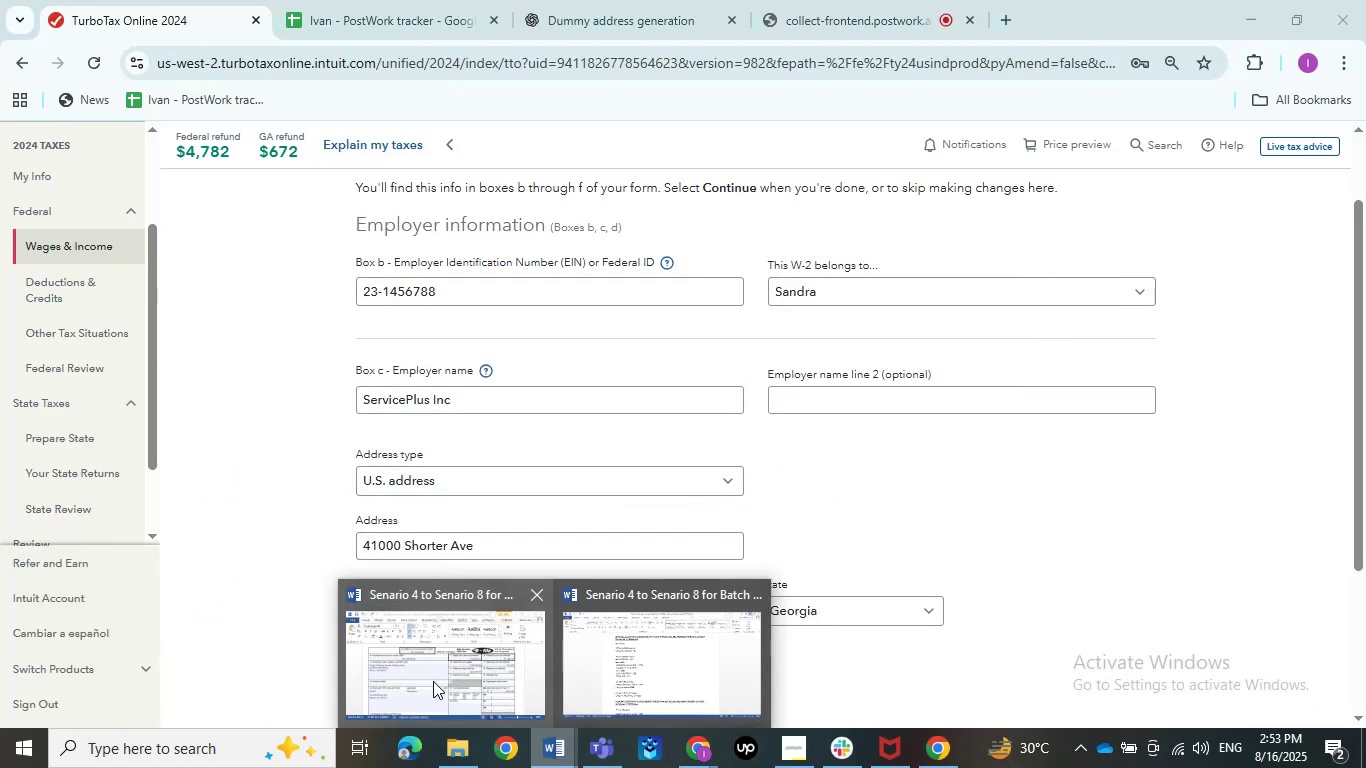 
left_click([433, 681])
 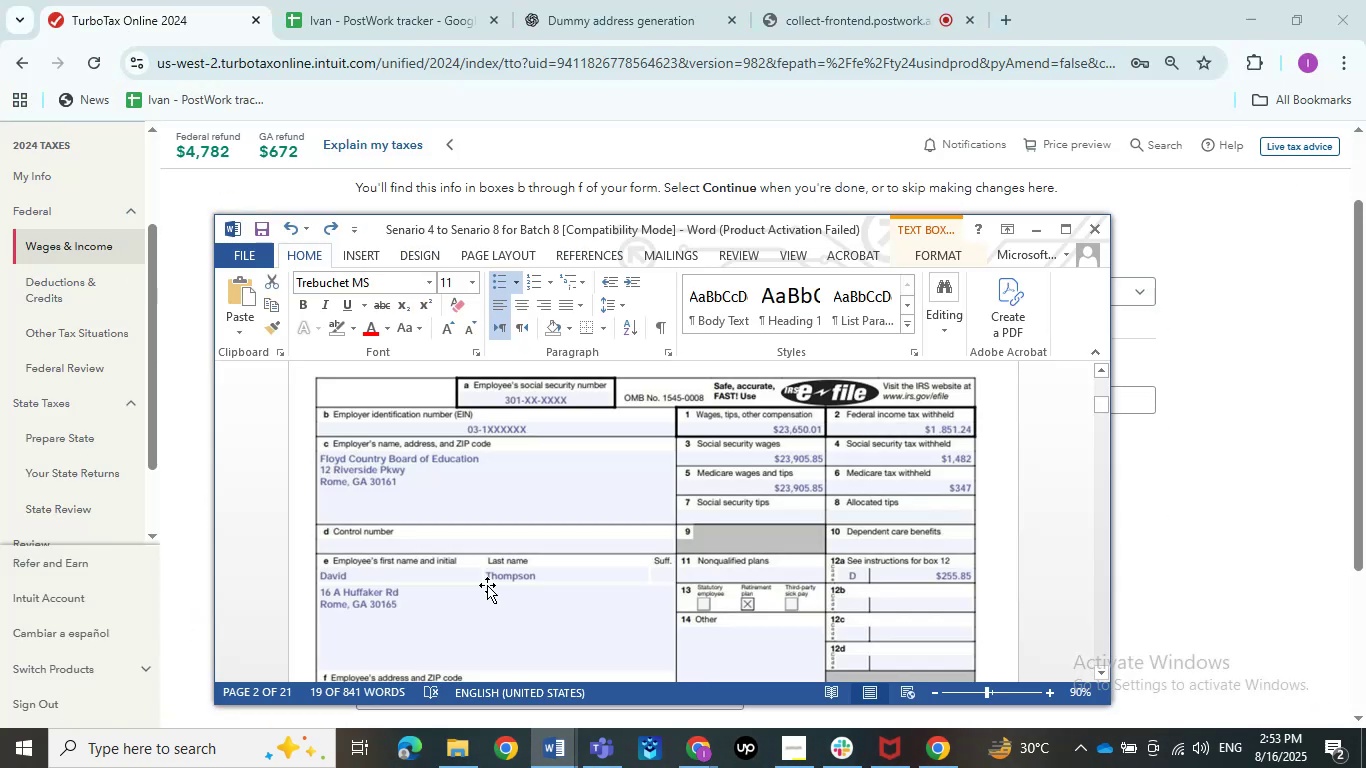 
scroll: coordinate [508, 548], scroll_direction: down, amount: 22.0
 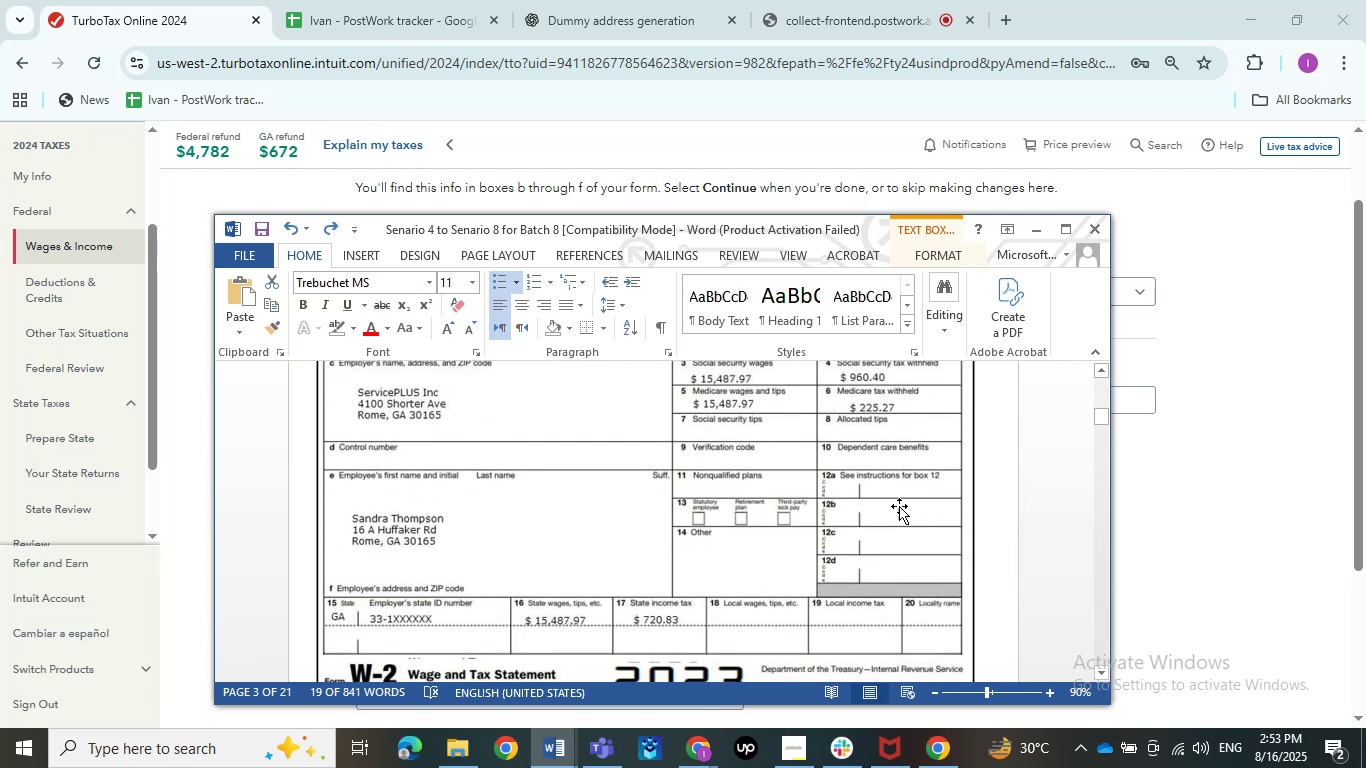 
left_click([1239, 449])
 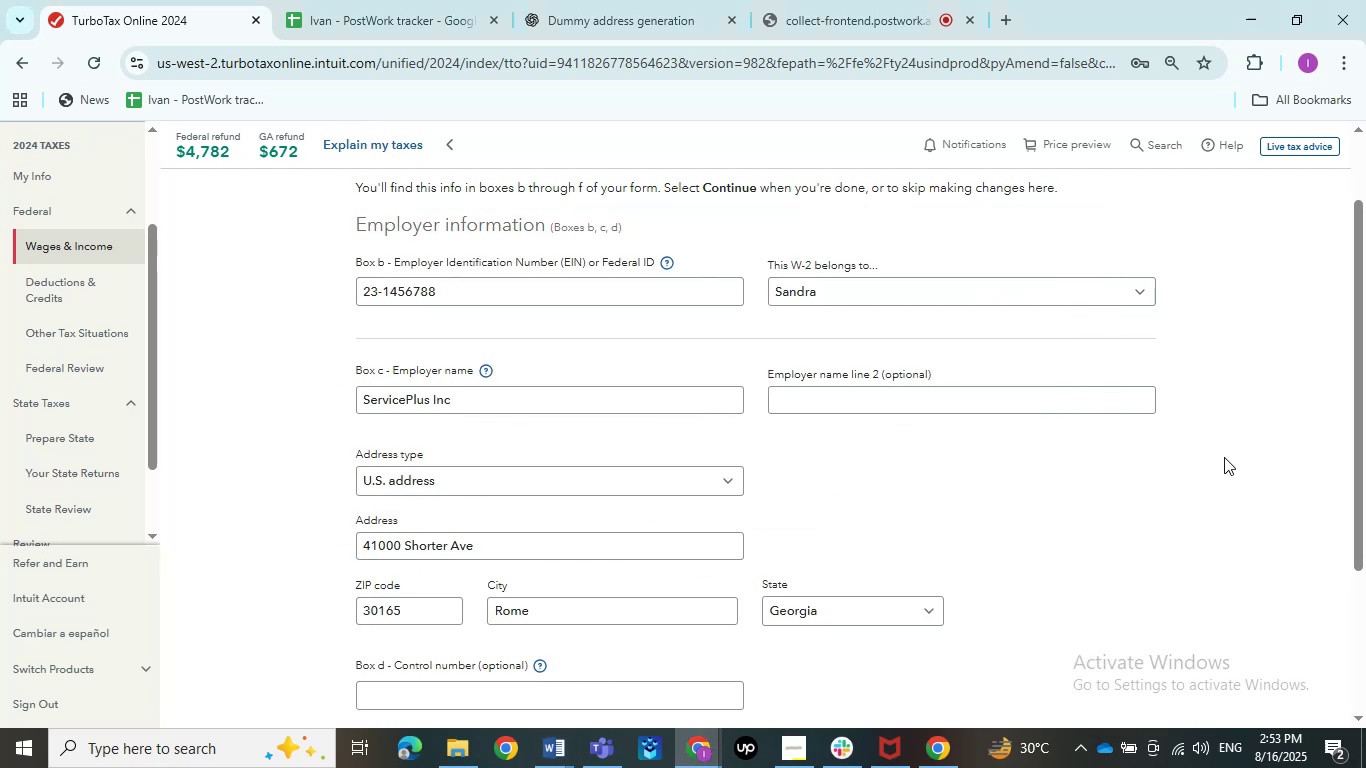 
scroll: coordinate [1224, 457], scroll_direction: down, amount: 1.0
 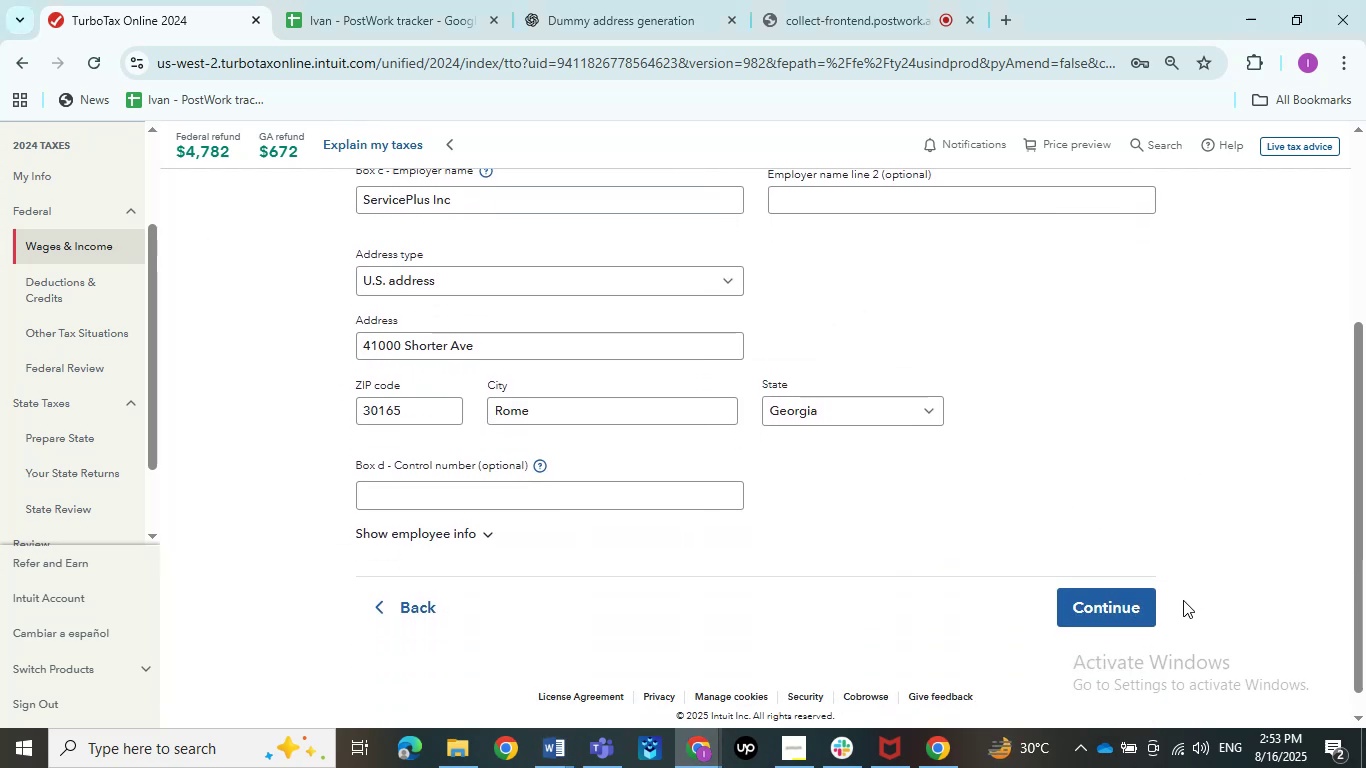 
left_click([1137, 602])
 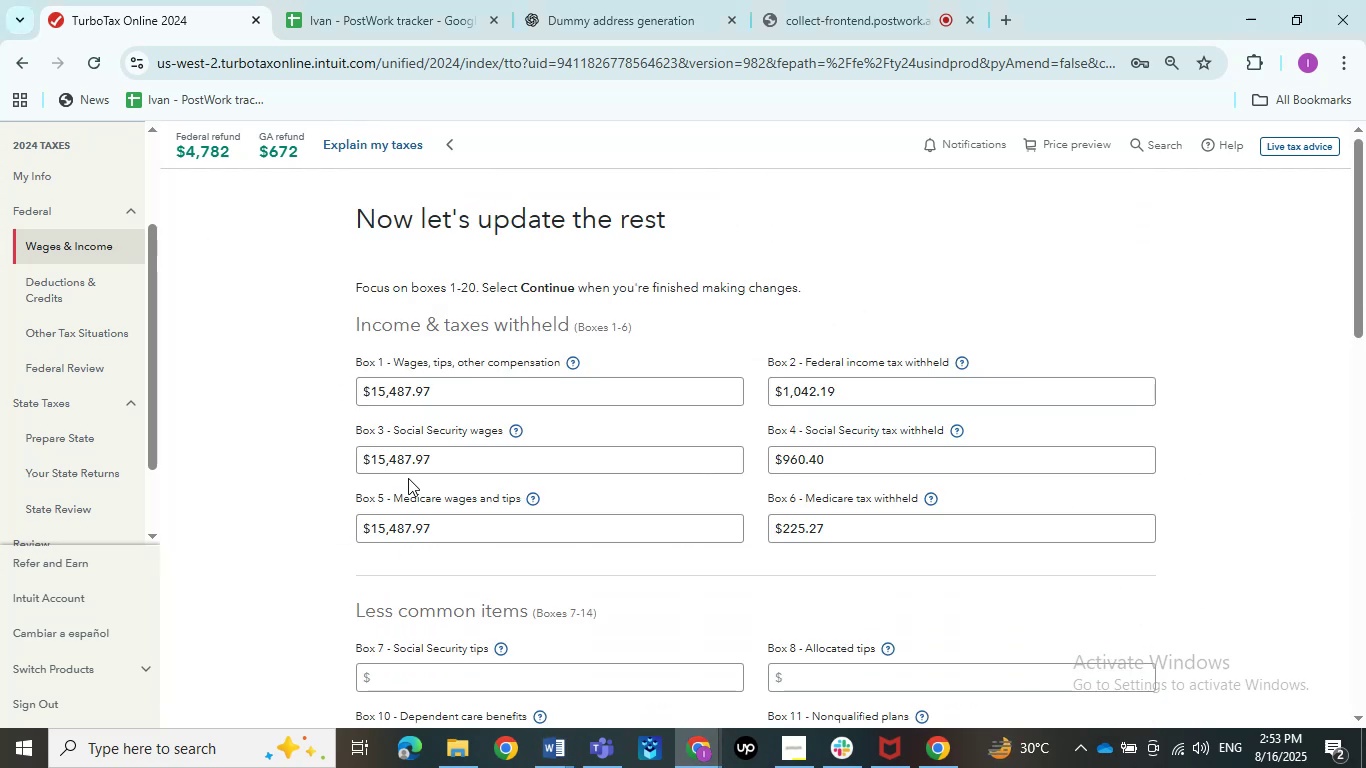 
scroll: coordinate [408, 478], scroll_direction: down, amount: 2.0
 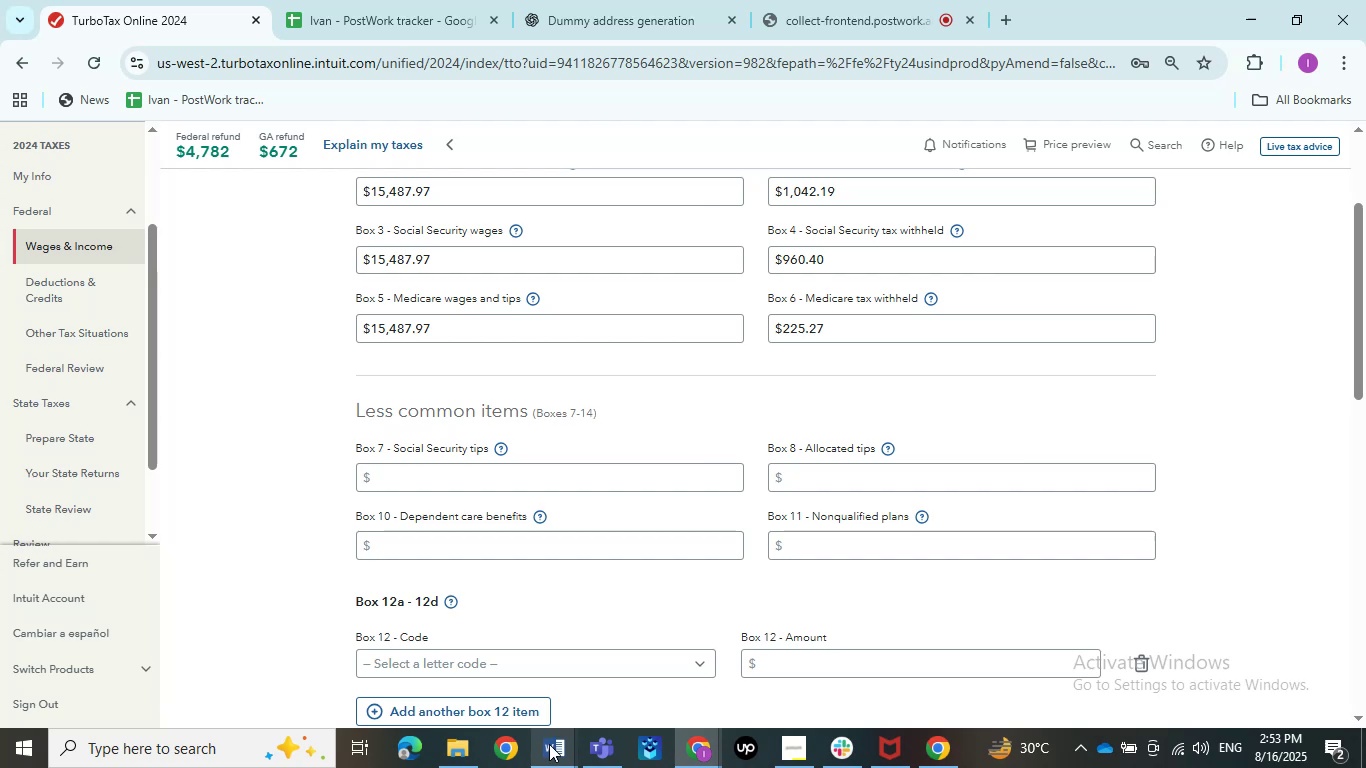 
double_click([408, 637])
 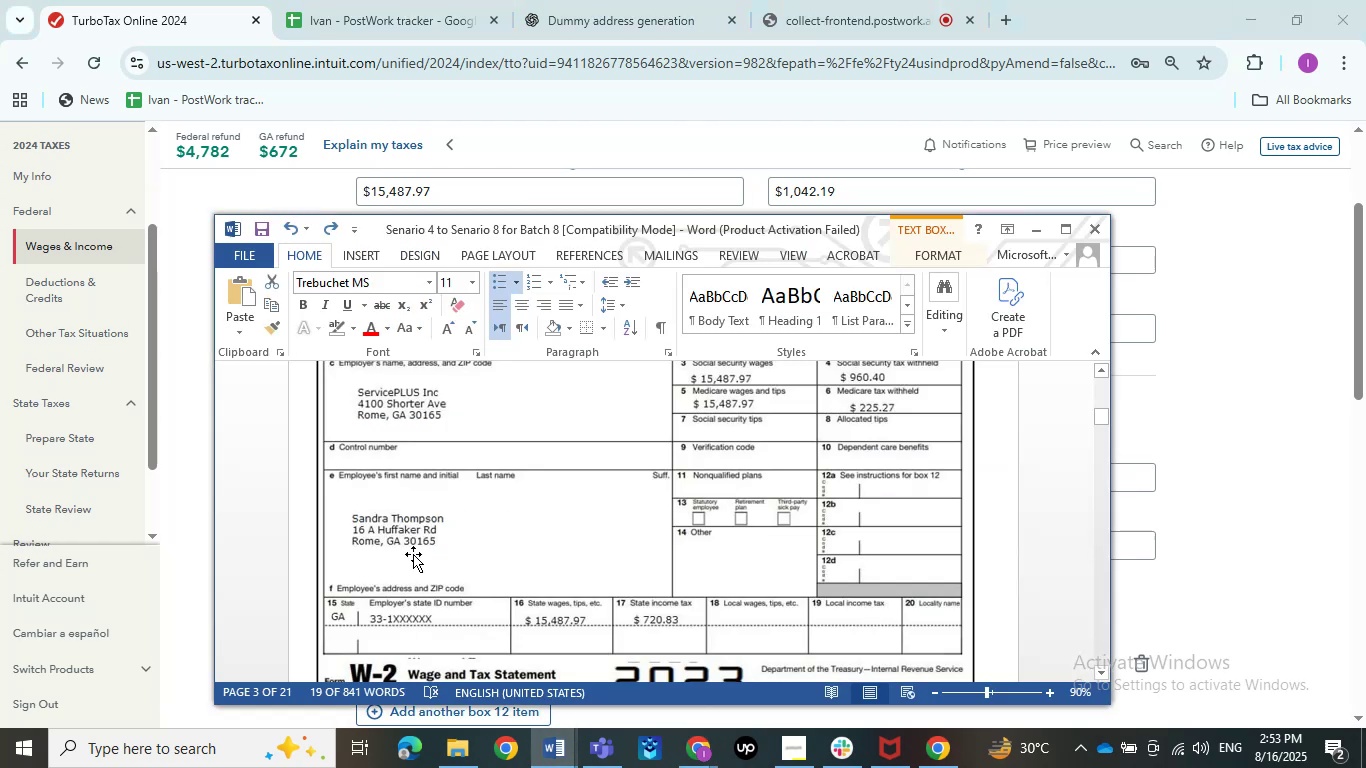 
scroll: coordinate [413, 552], scroll_direction: up, amount: 1.0
 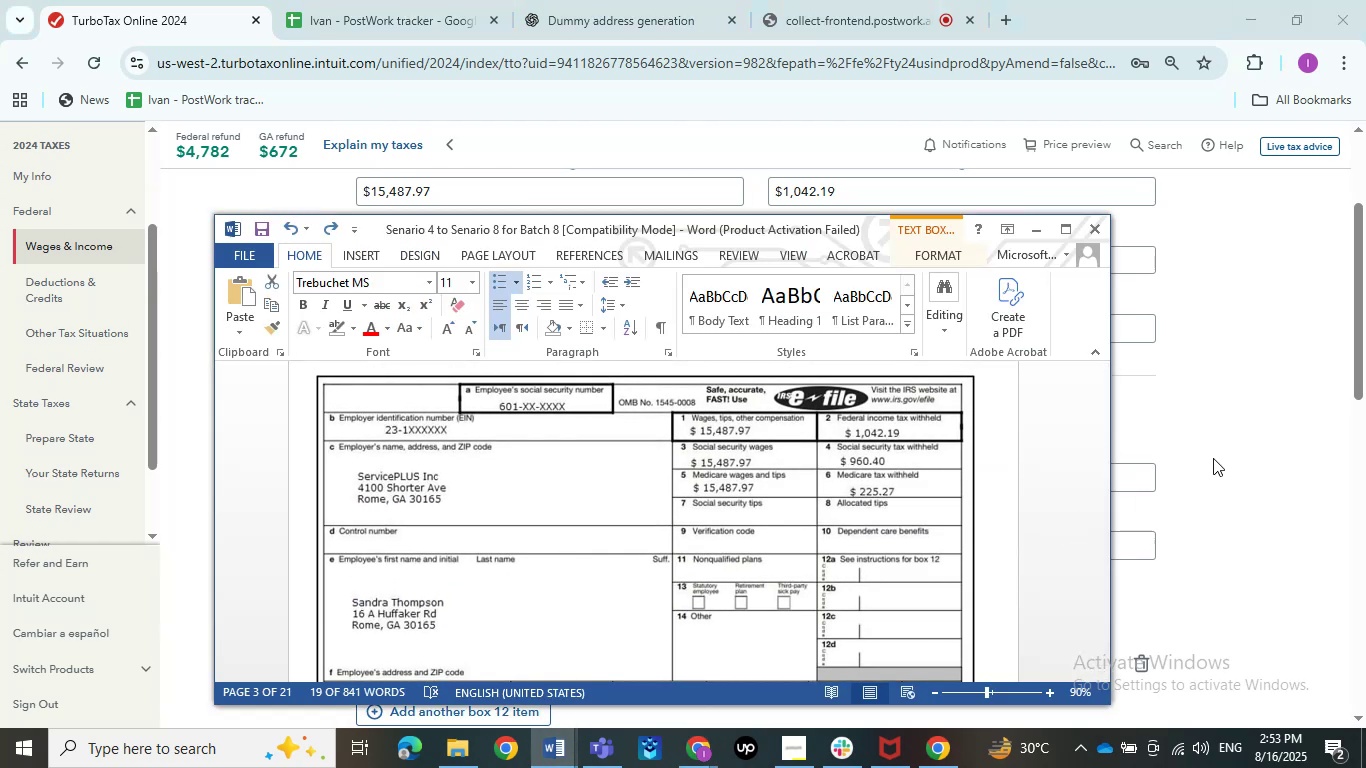 
left_click([1213, 458])
 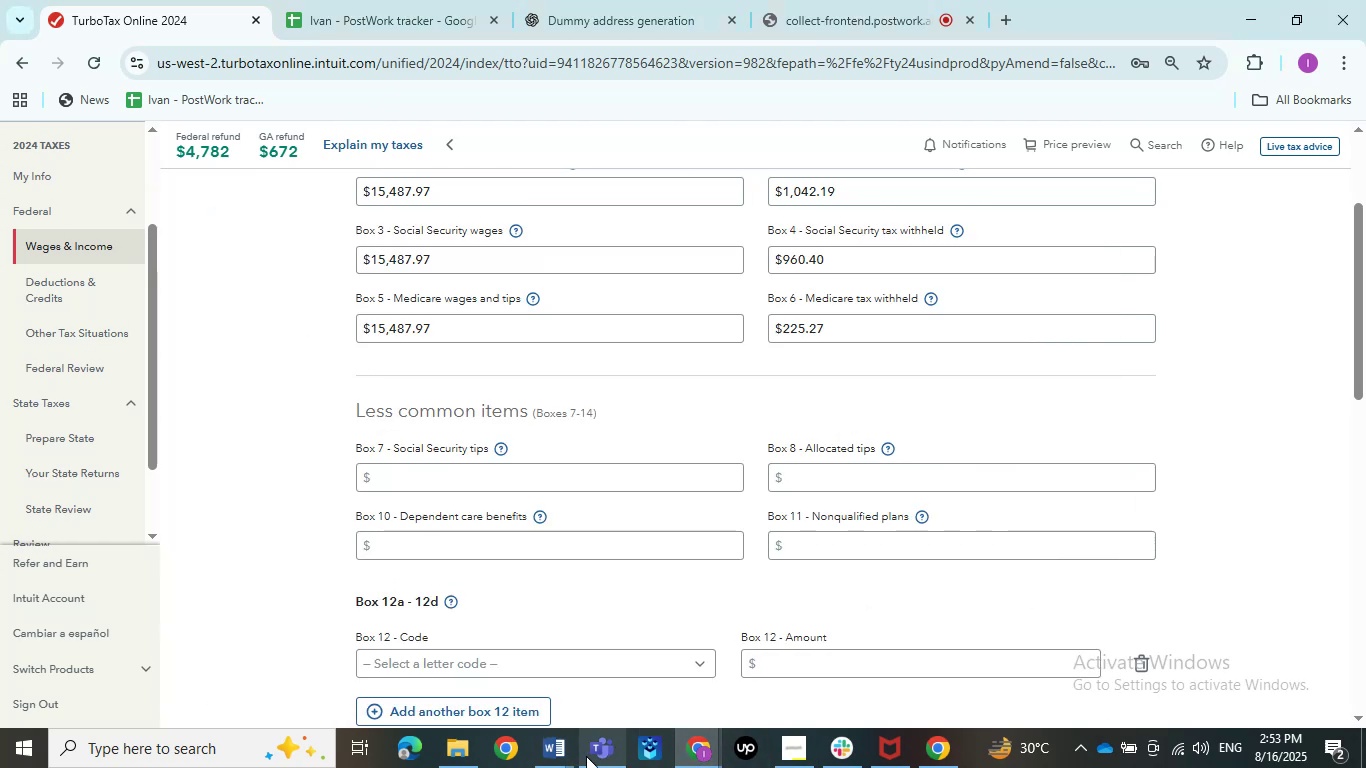 
double_click([519, 683])
 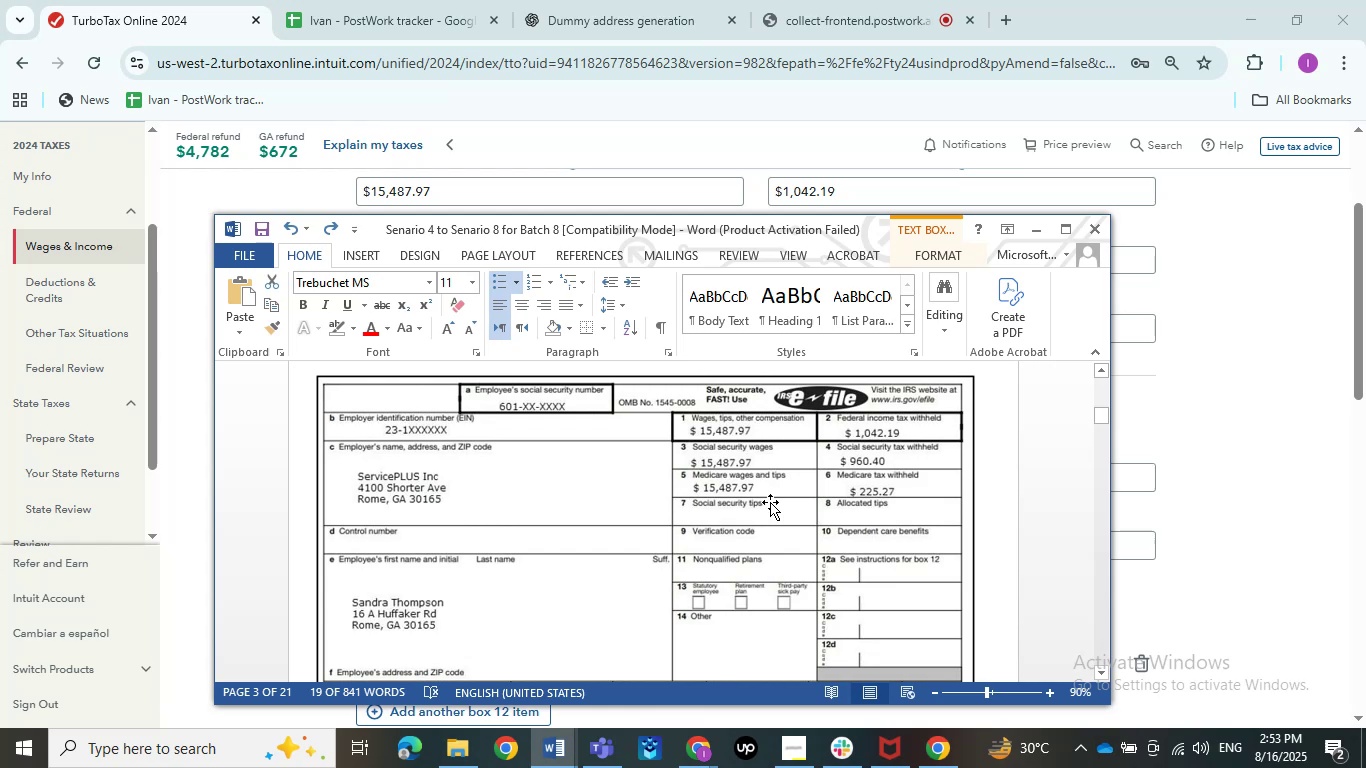 
left_click([1241, 478])
 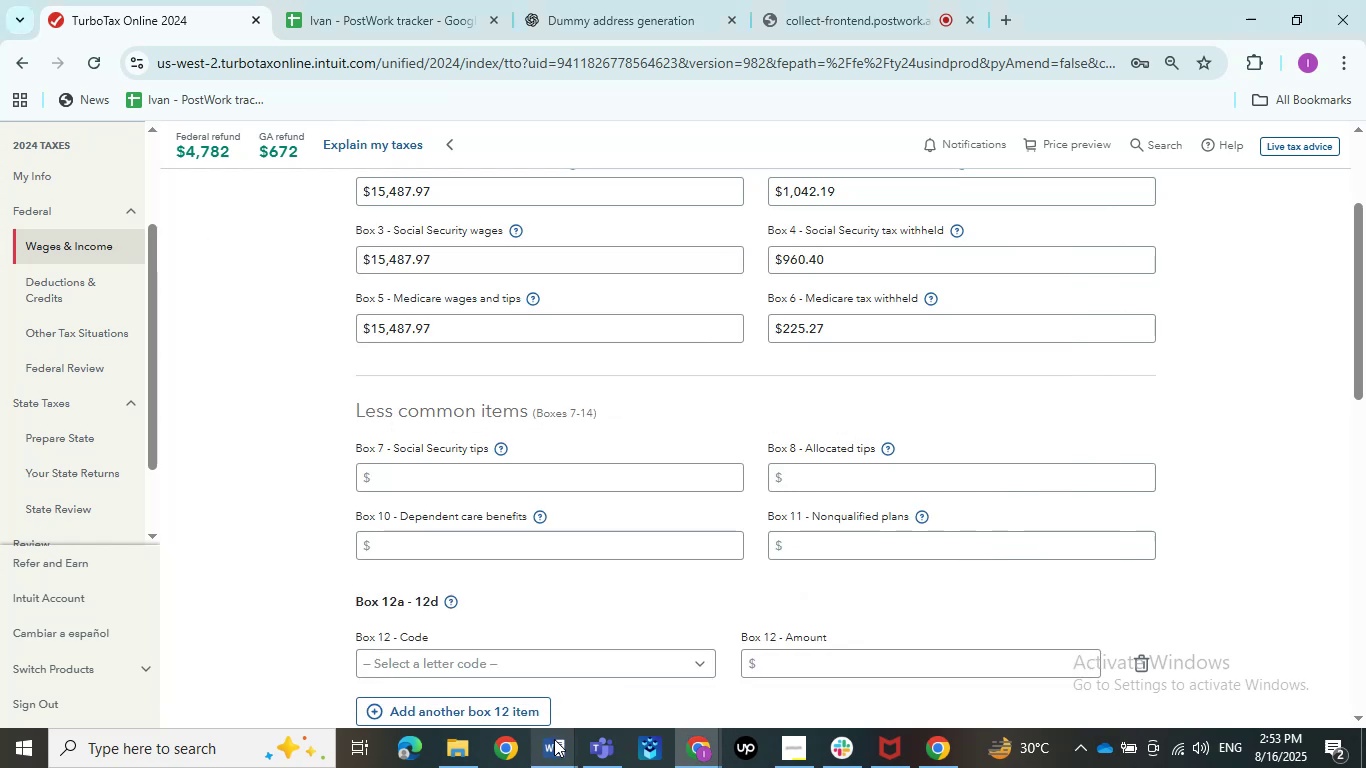 
double_click([472, 677])
 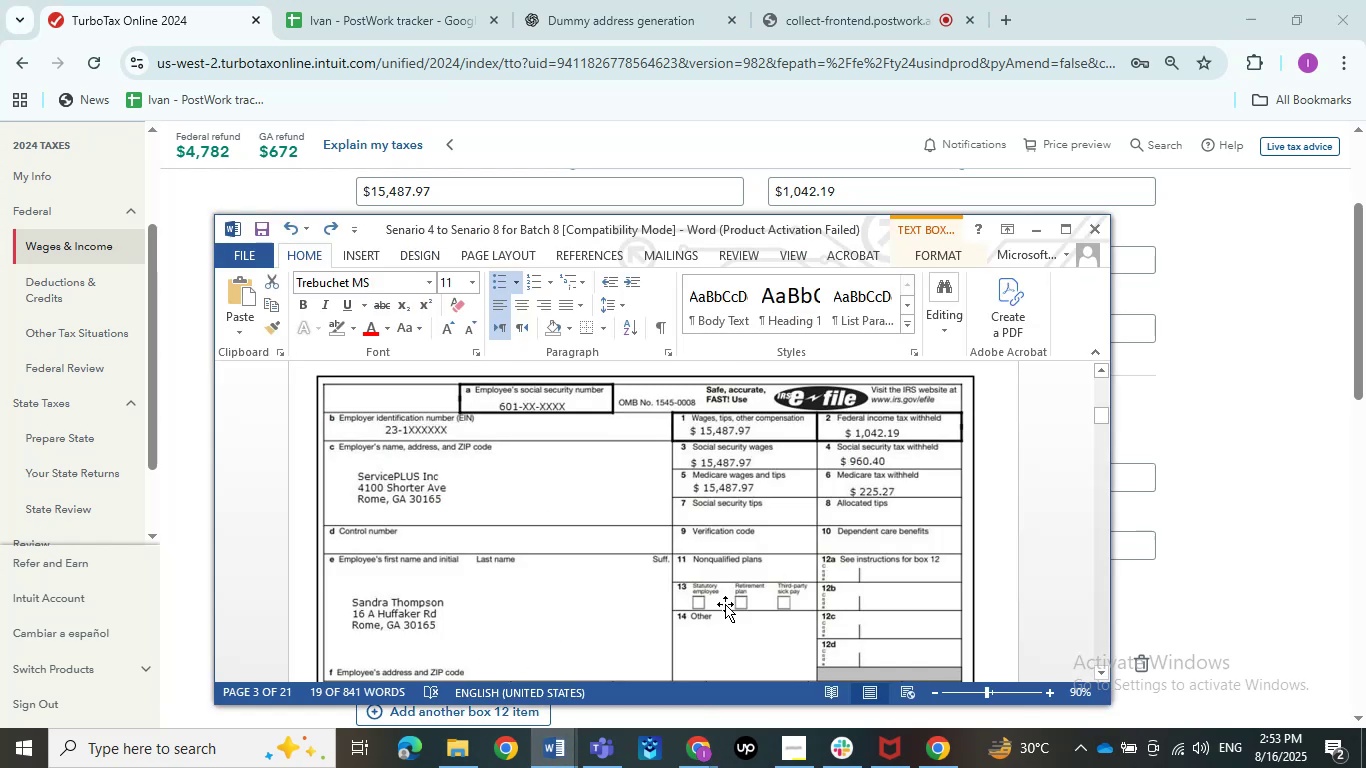 
left_click([1326, 462])
 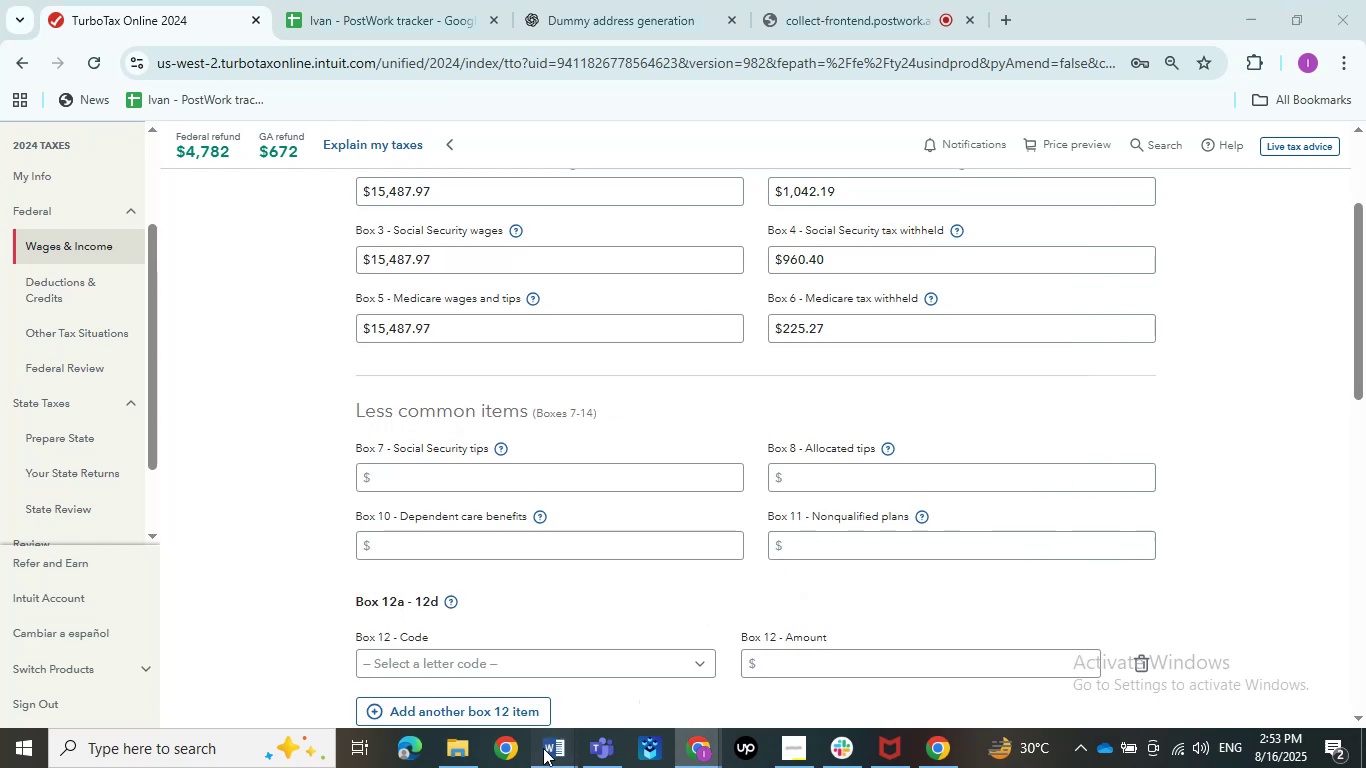 
double_click([518, 688])
 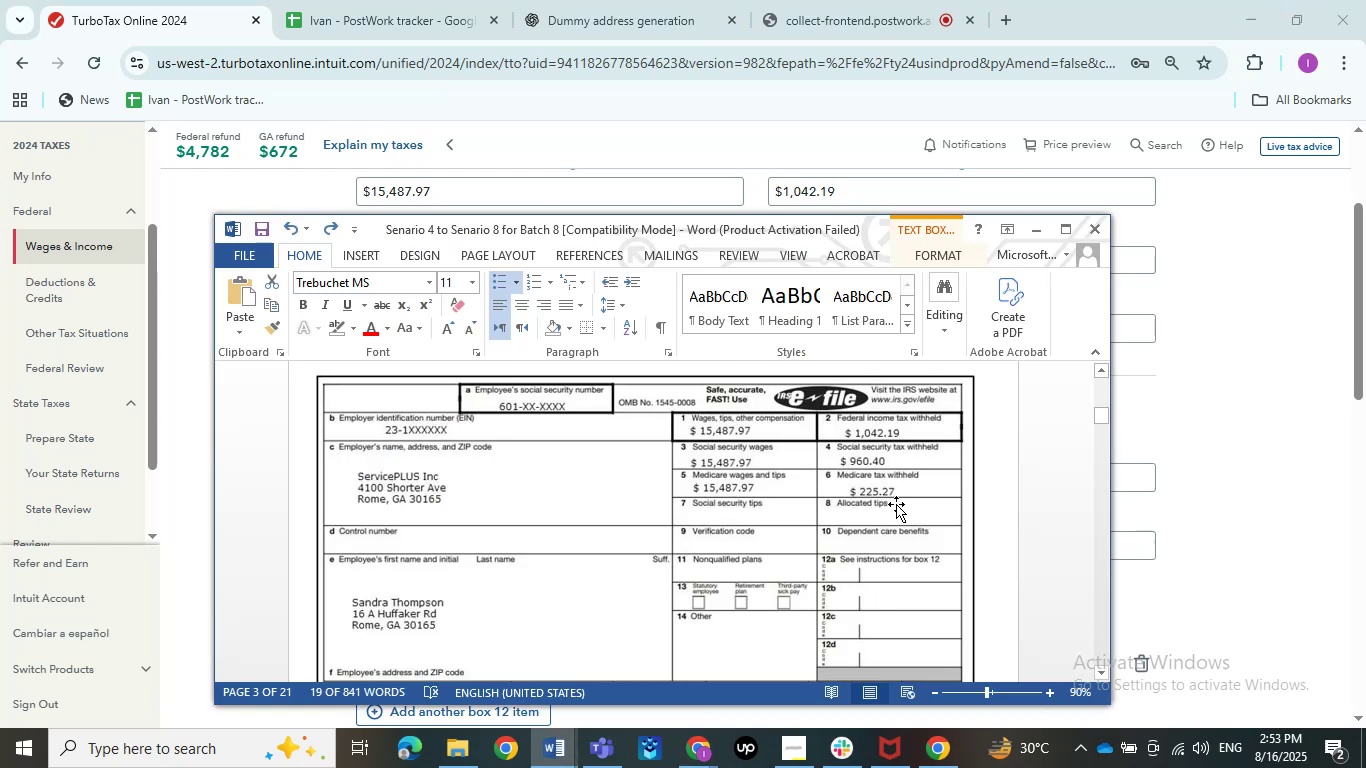 
left_click([1253, 442])
 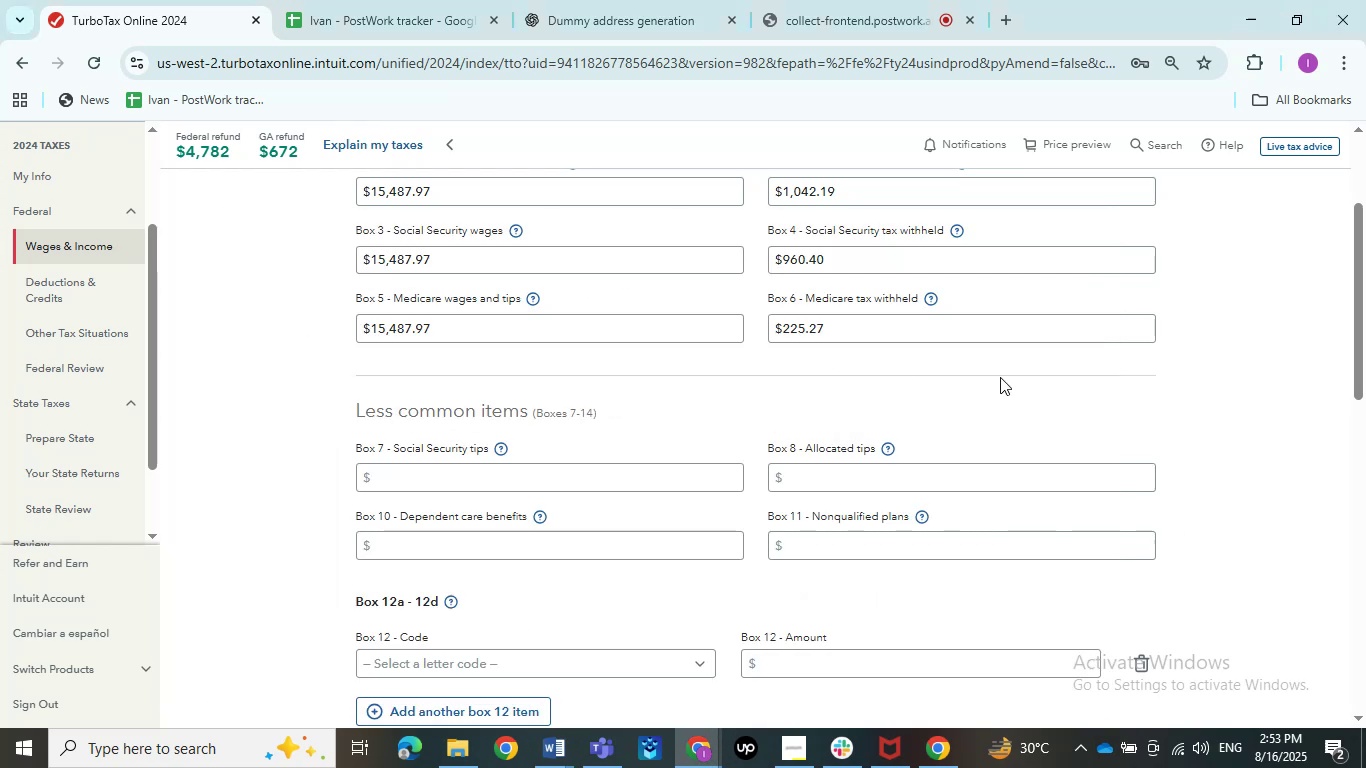 
scroll: coordinate [856, 449], scroll_direction: down, amount: 3.0
 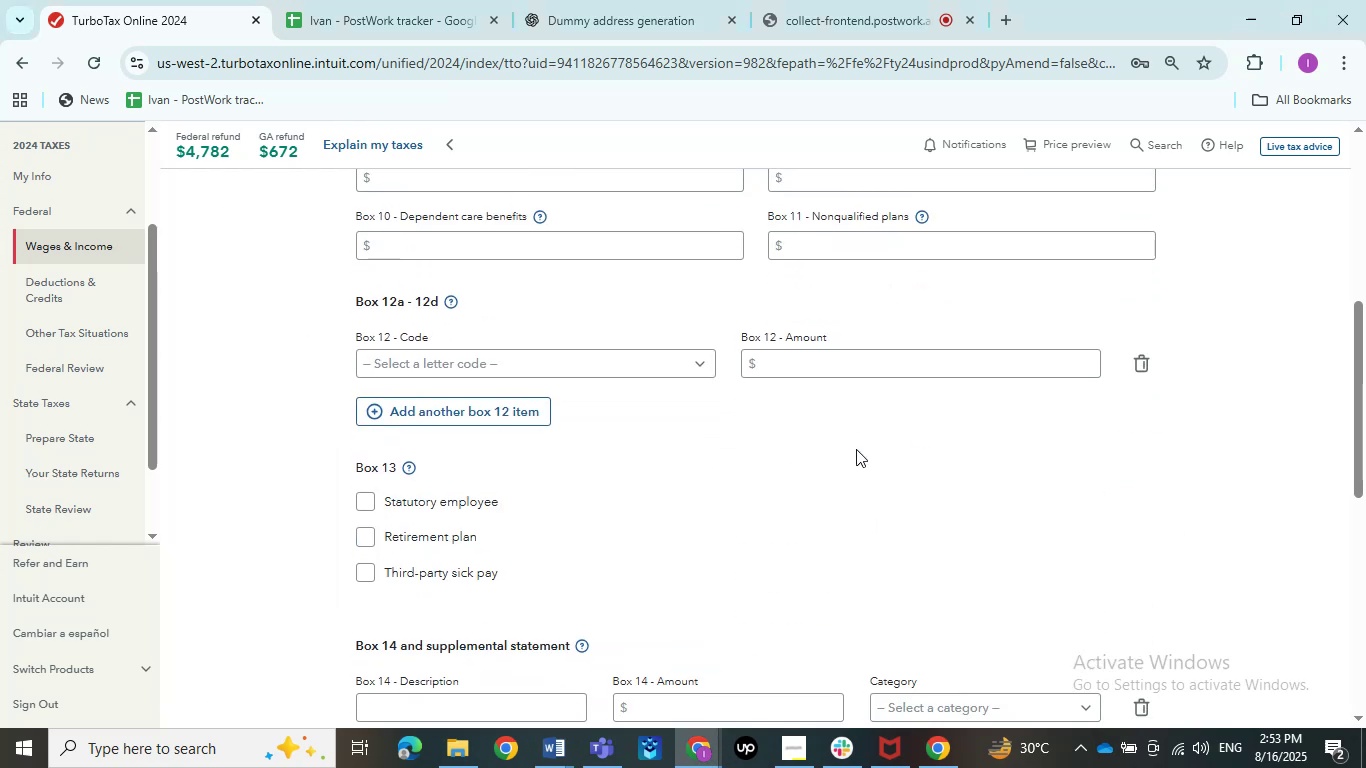 
scroll: coordinate [856, 449], scroll_direction: up, amount: 2.0
 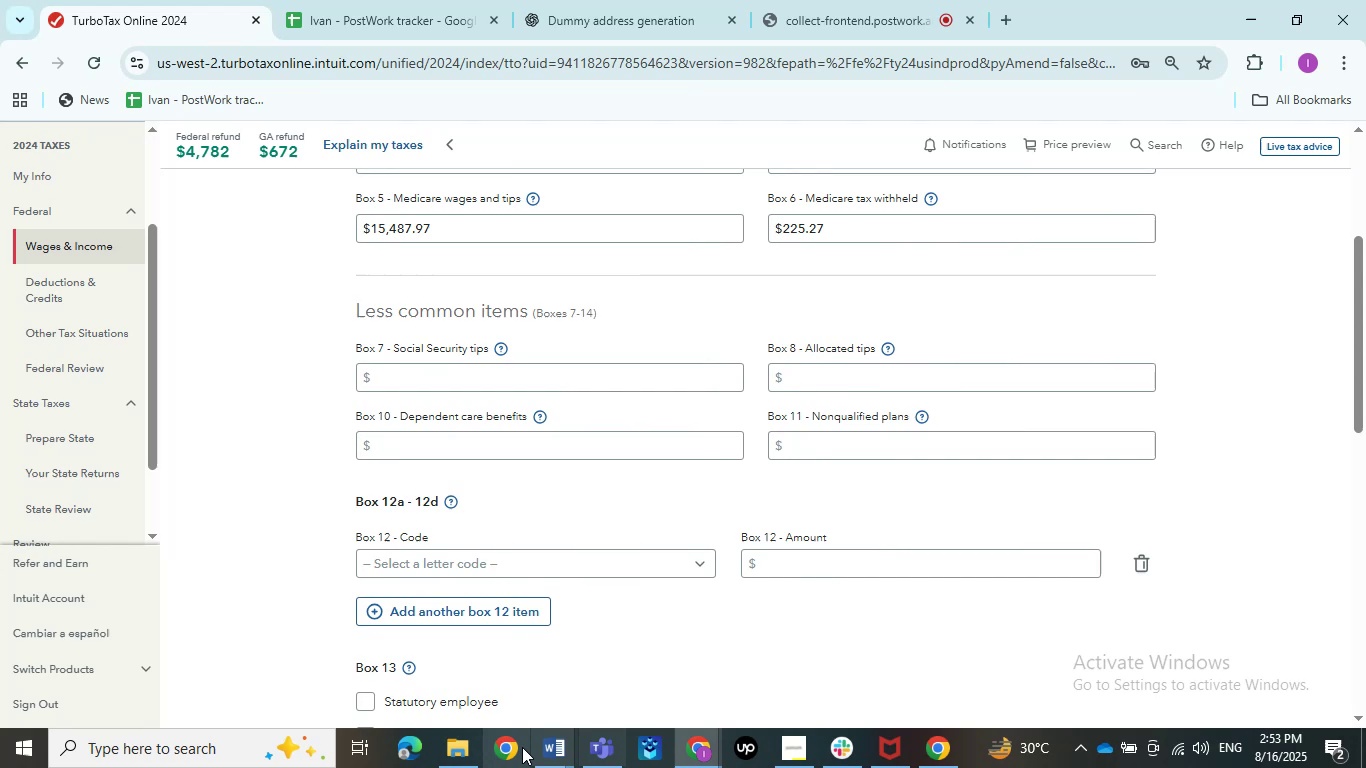 
left_click([565, 743])
 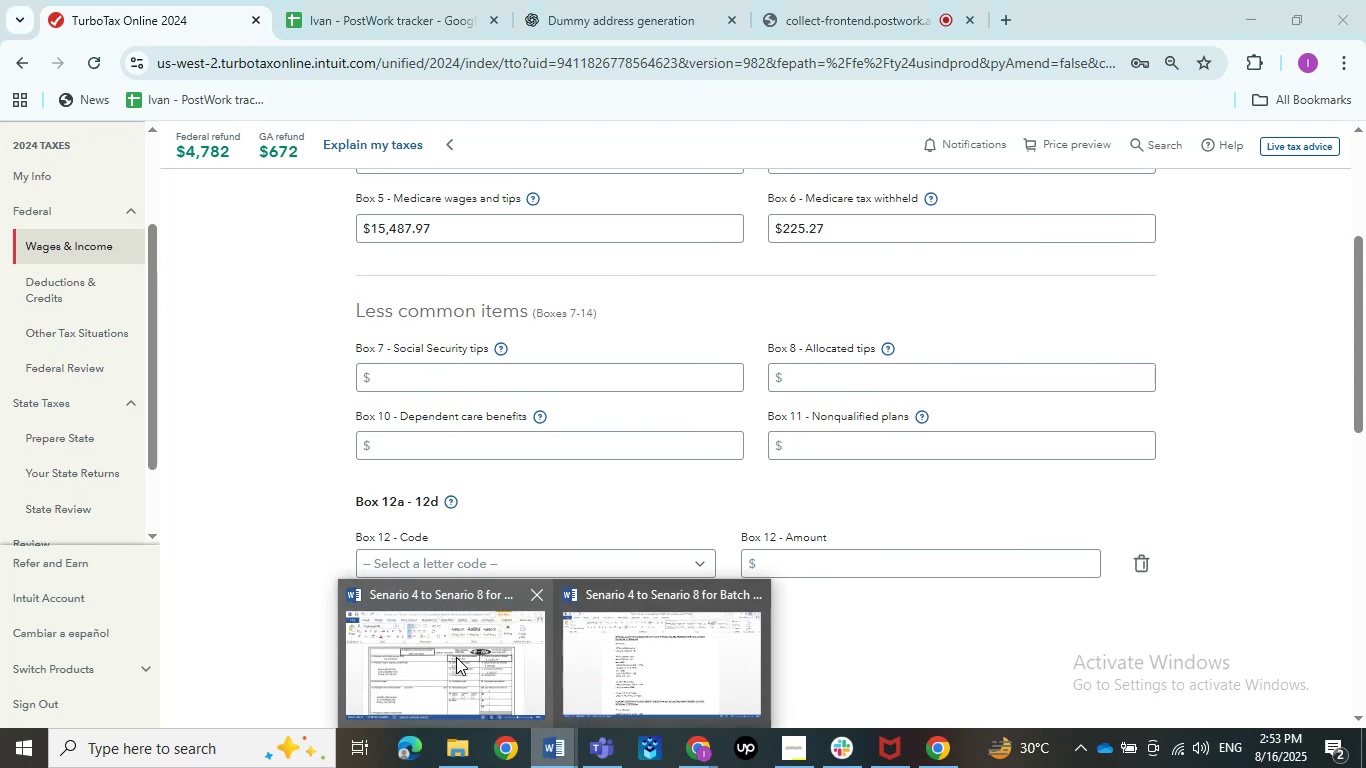 
left_click([456, 657])
 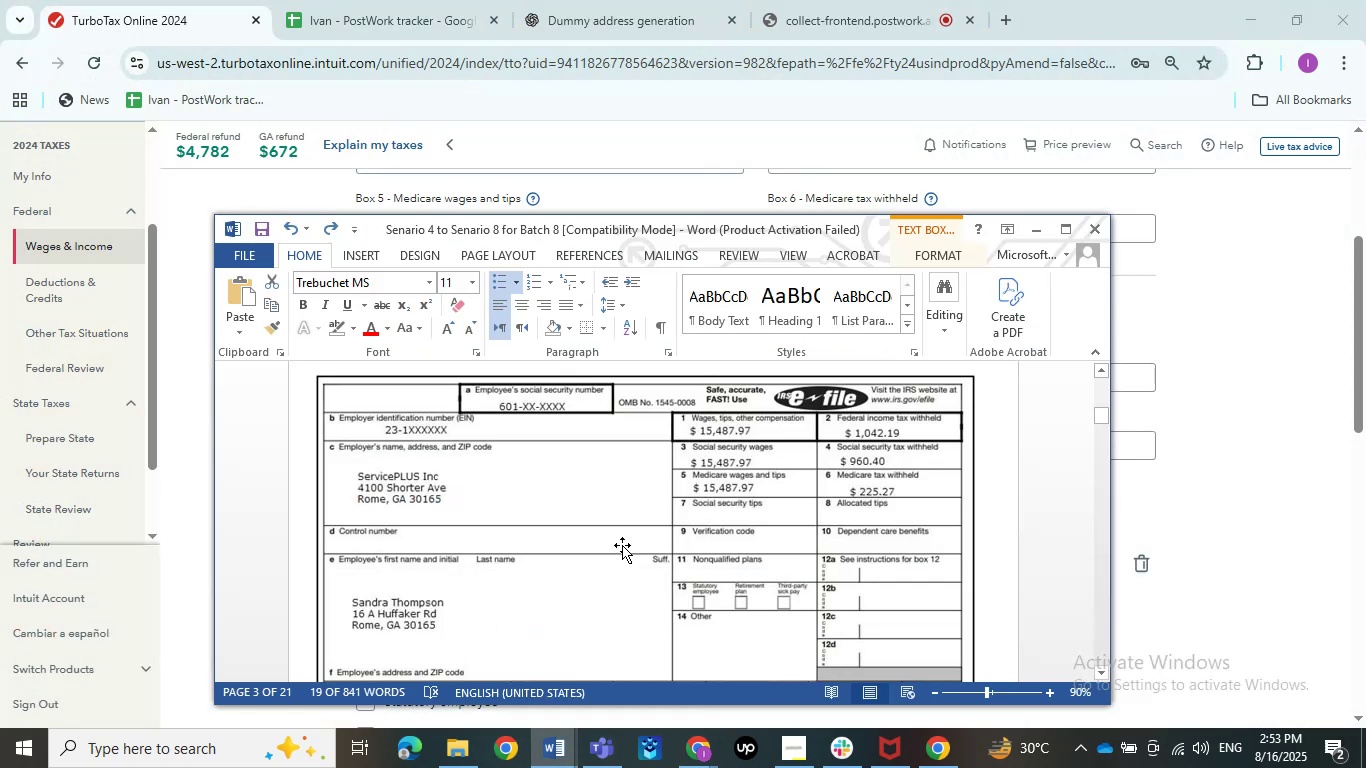 
scroll: coordinate [622, 545], scroll_direction: down, amount: 1.0
 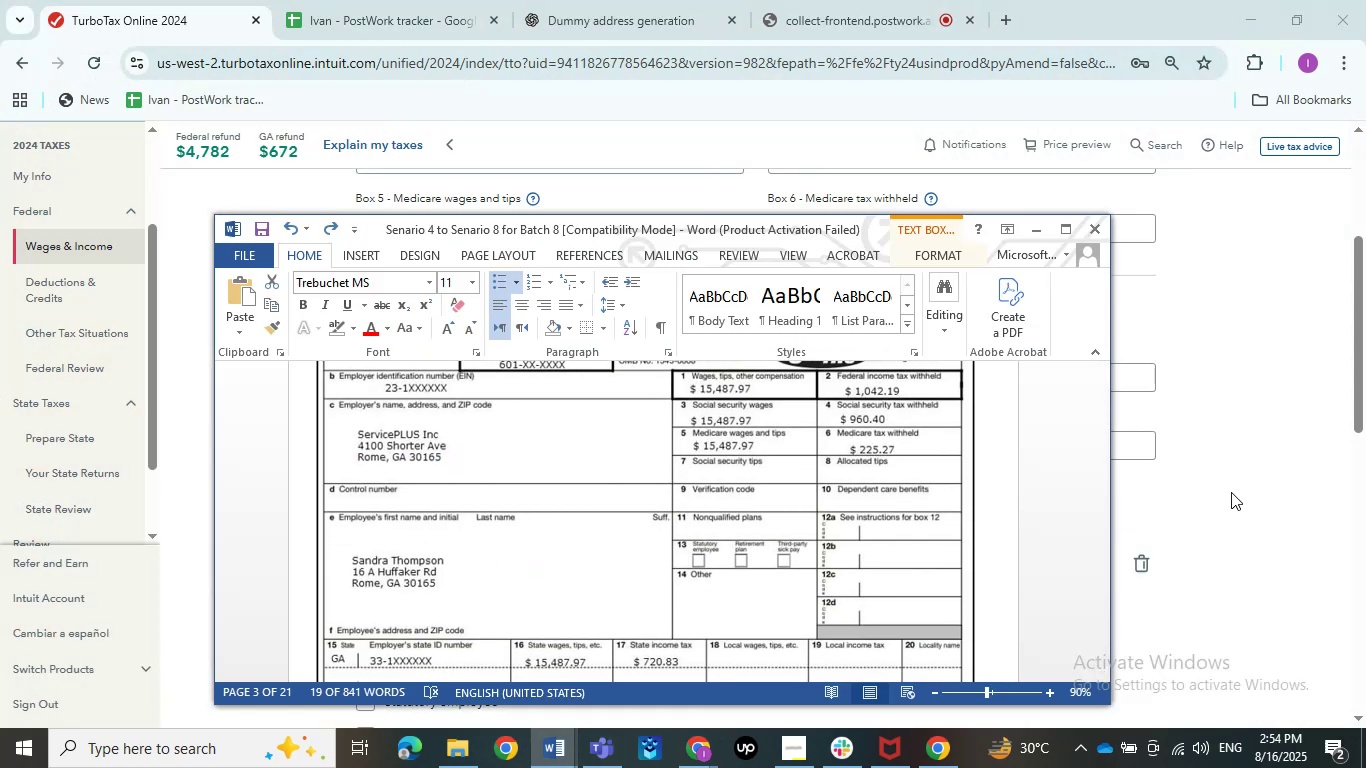 
wait(5.79)
 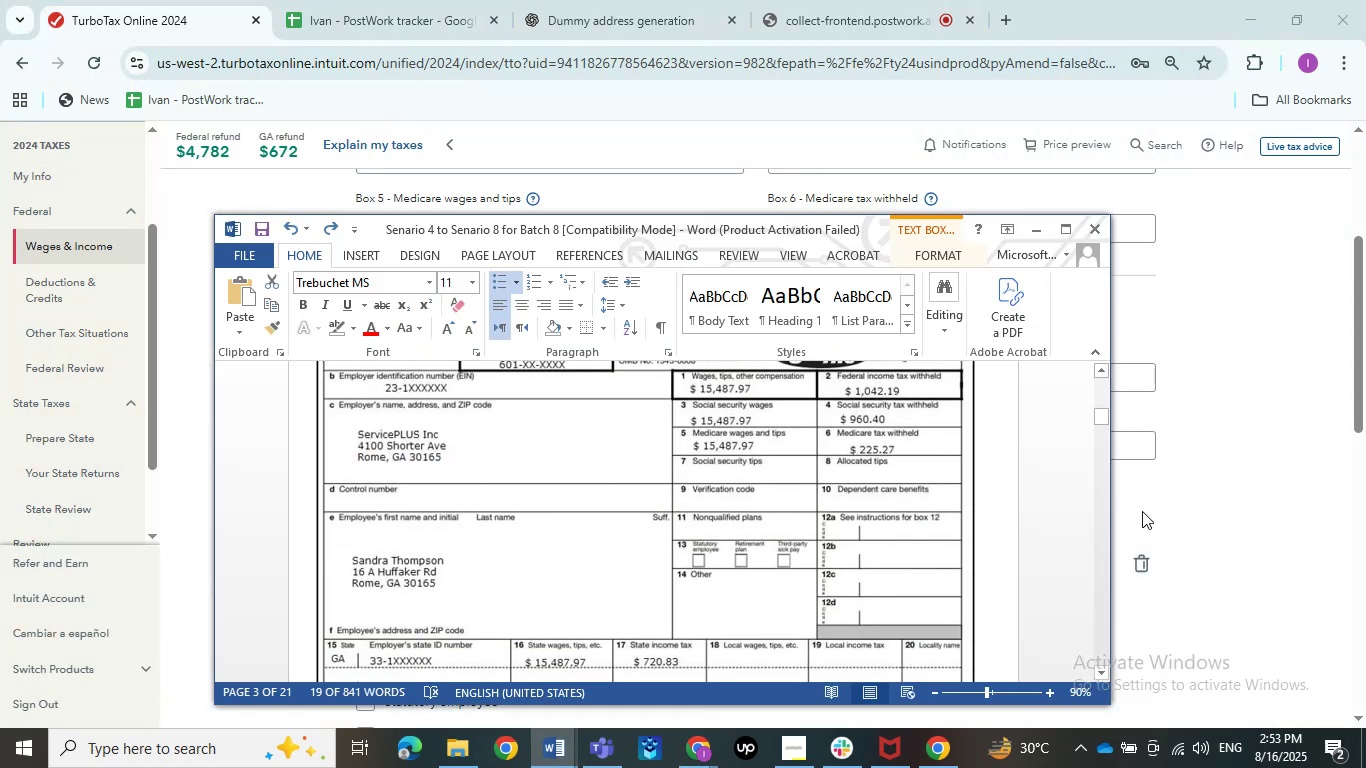 
scroll: coordinate [806, 485], scroll_direction: down, amount: 2.0
 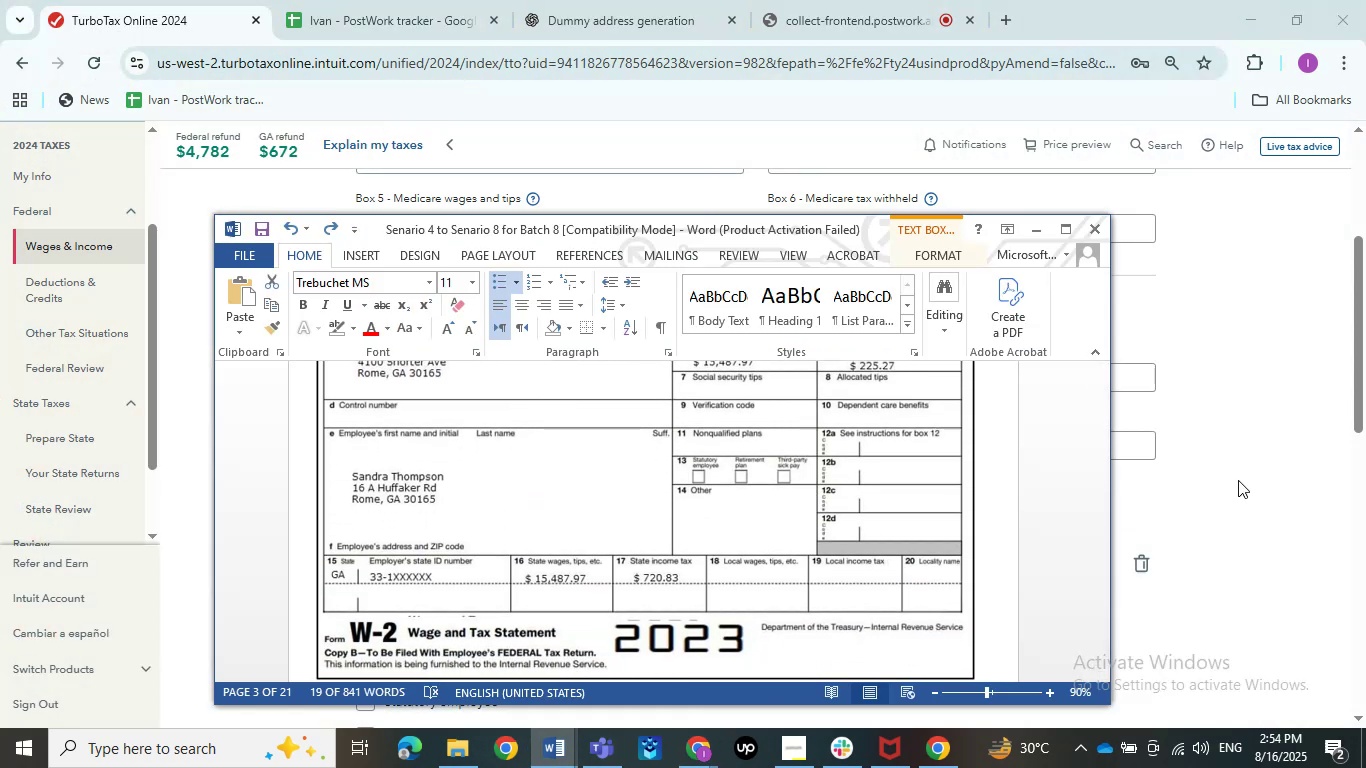 
left_click([1238, 480])
 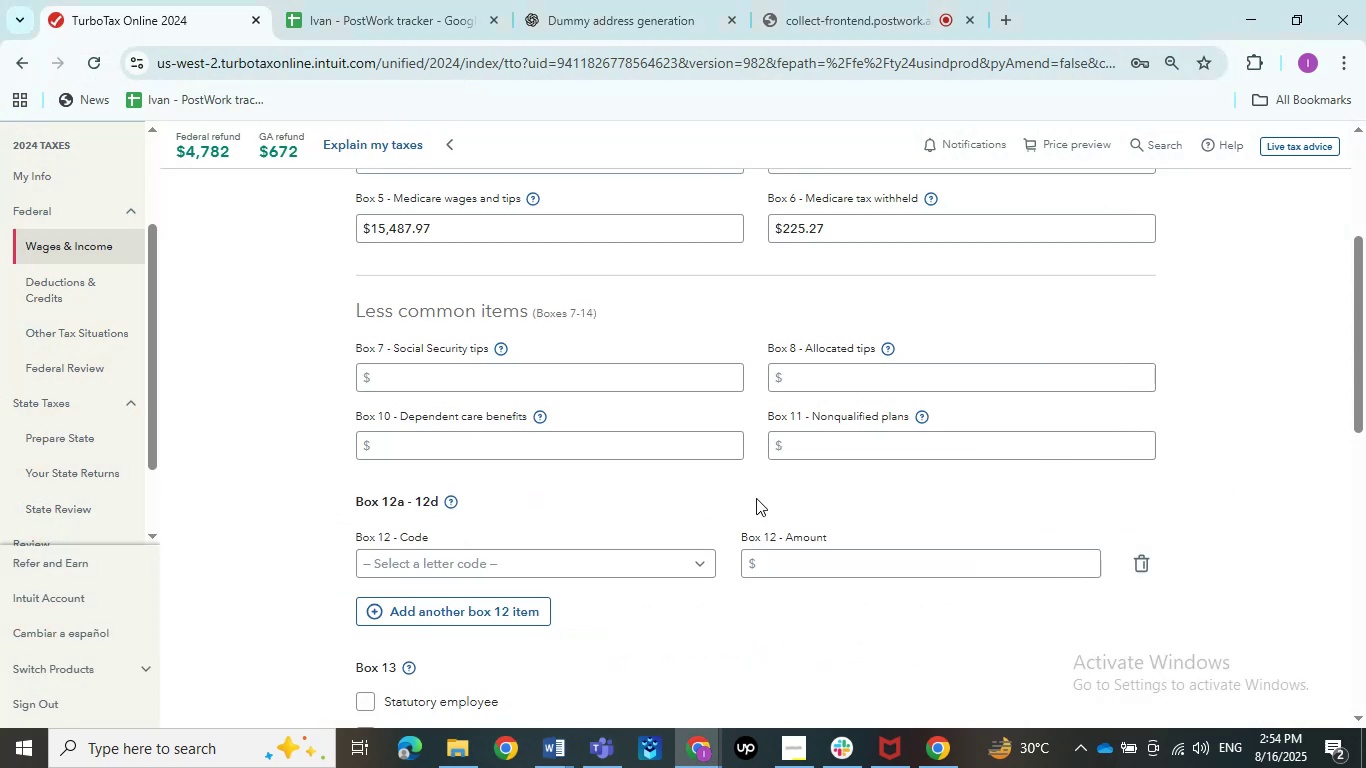 
scroll: coordinate [582, 498], scroll_direction: down, amount: 3.0
 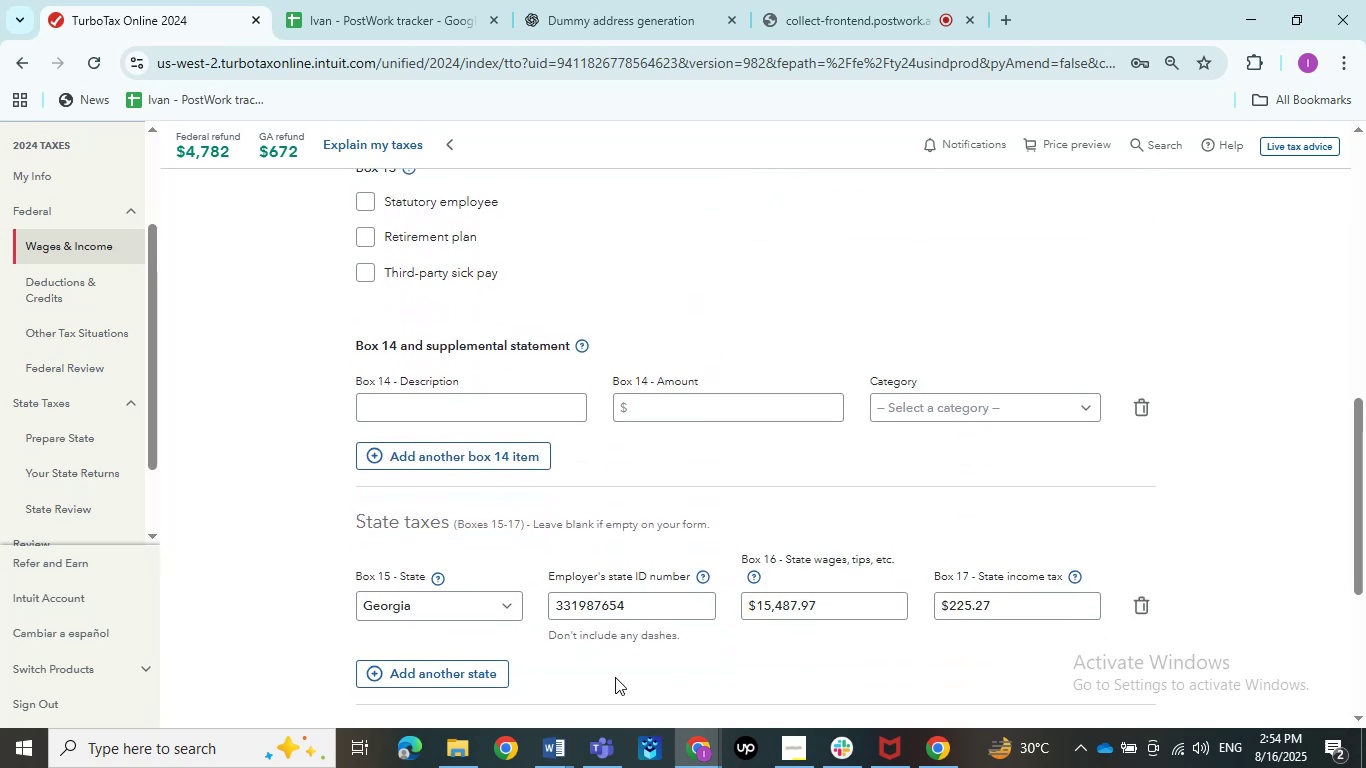 
double_click([490, 666])
 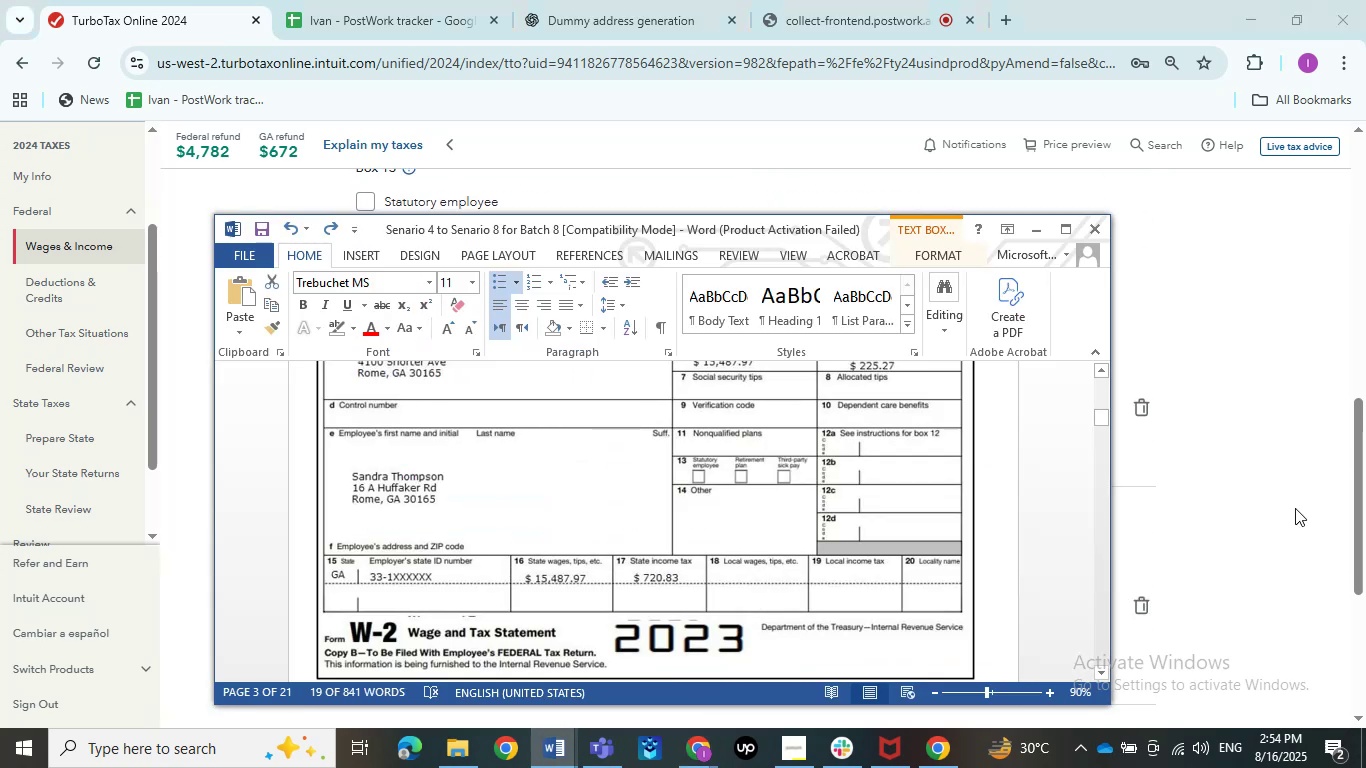 
left_click([1295, 508])
 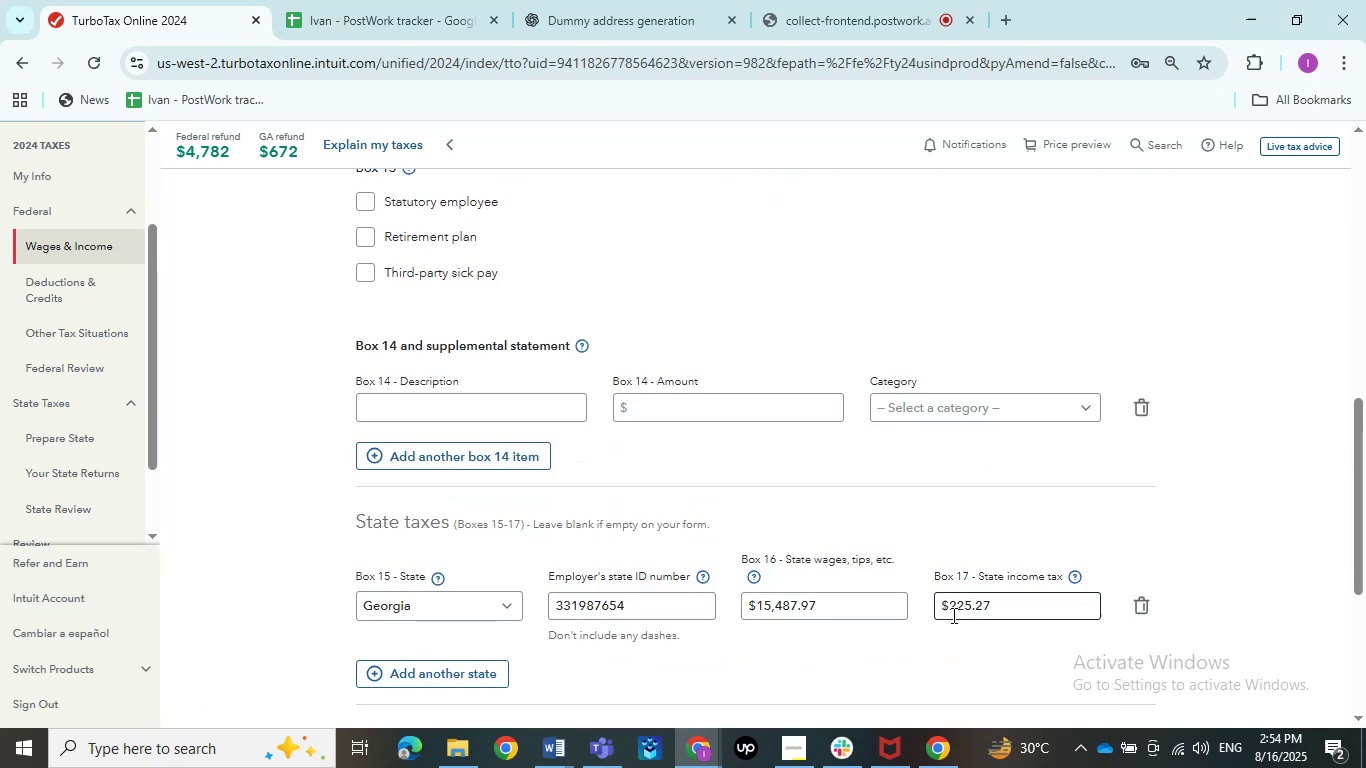 
left_click_drag(start_coordinate=[1002, 602], to_coordinate=[868, 614])
 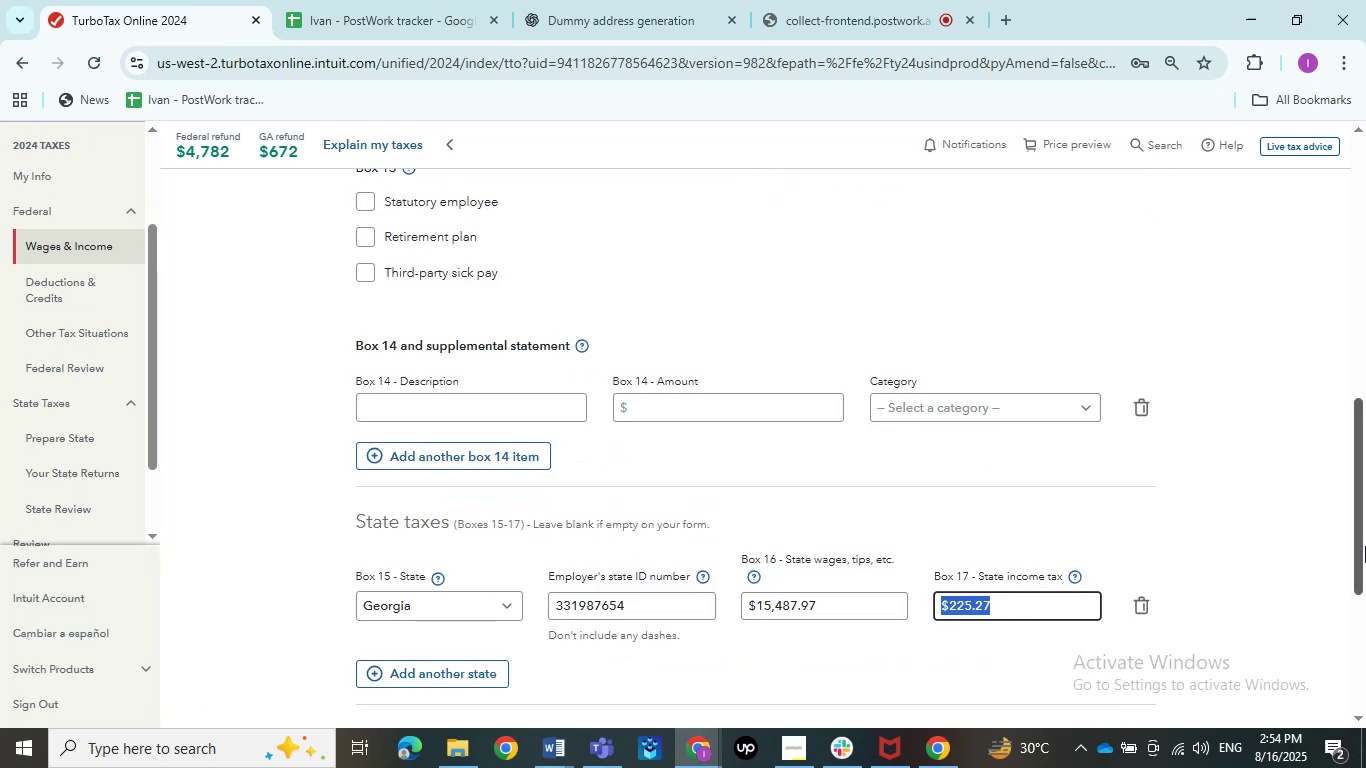 
key(Numpad7)
 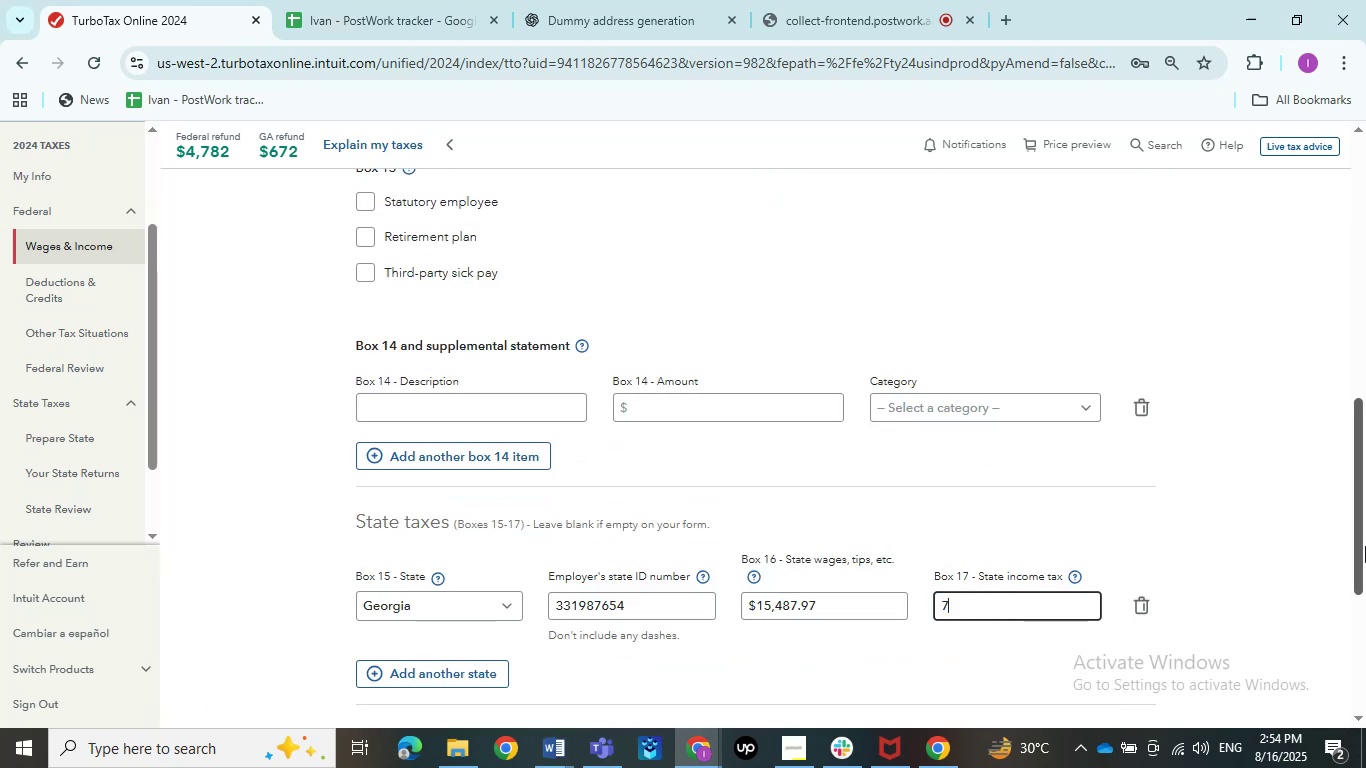 
key(Numpad2)
 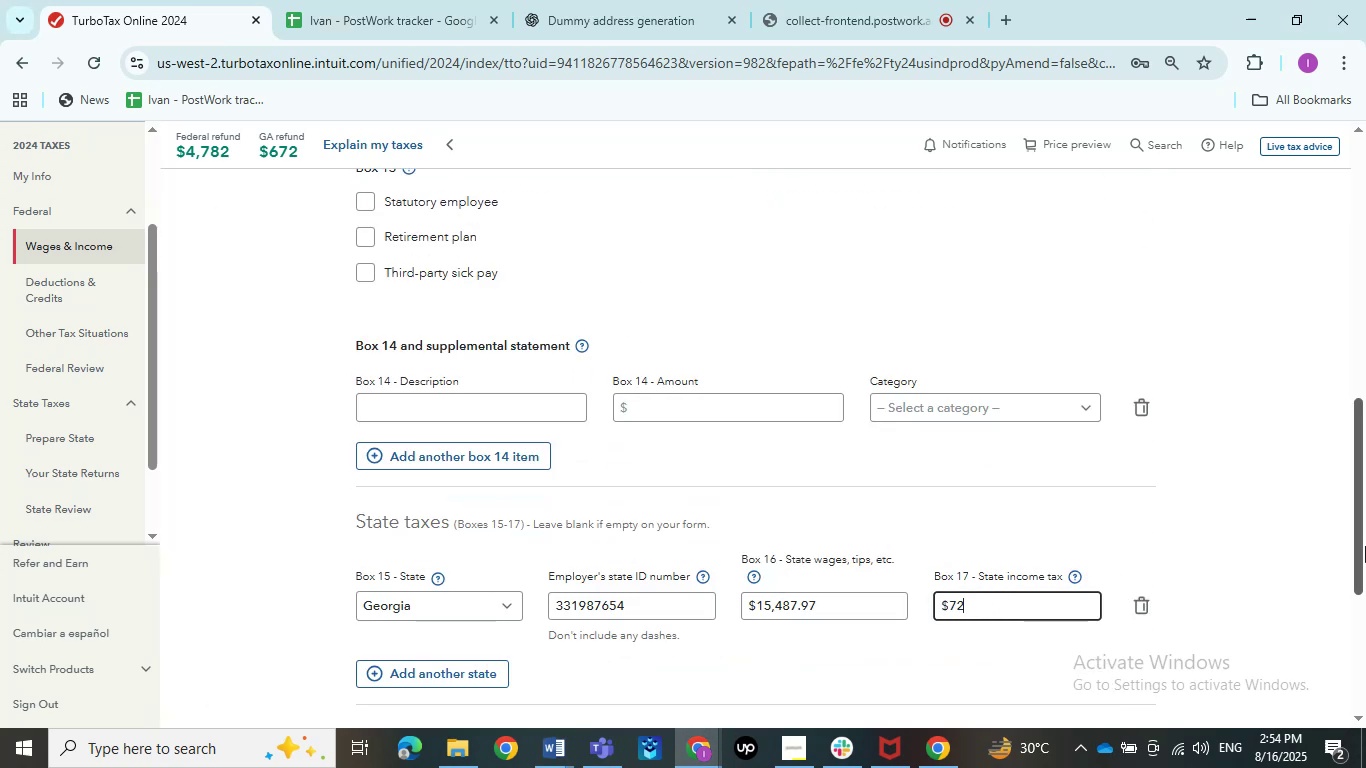 
key(Numpad0)
 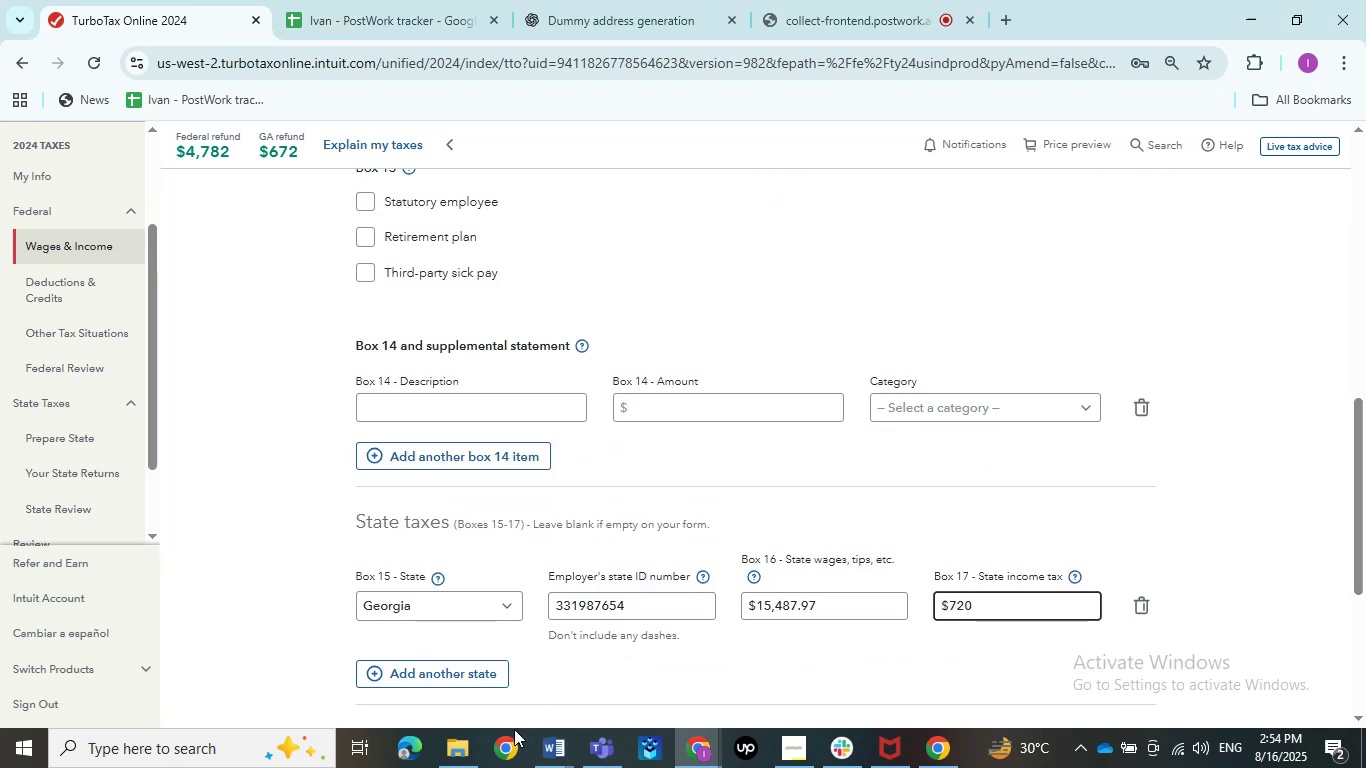 
double_click([470, 668])
 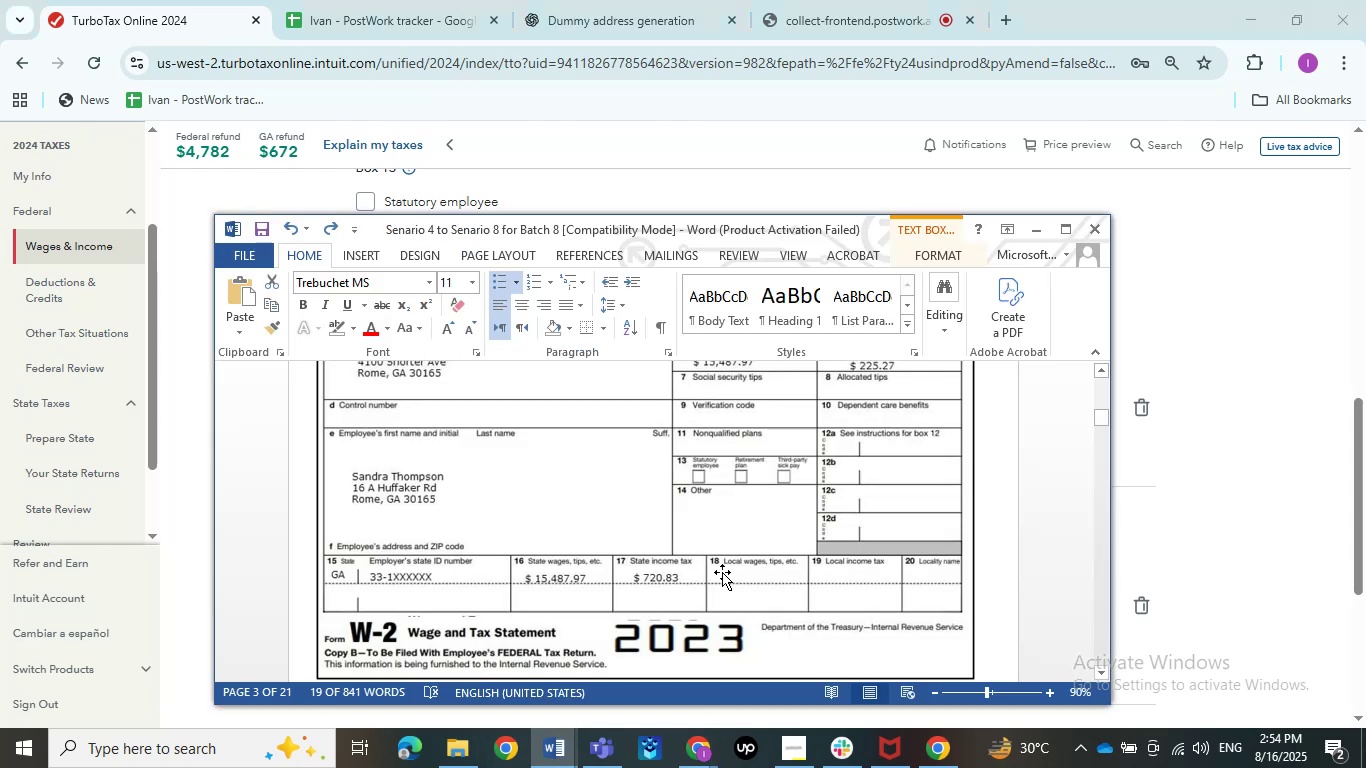 
left_click([1257, 532])
 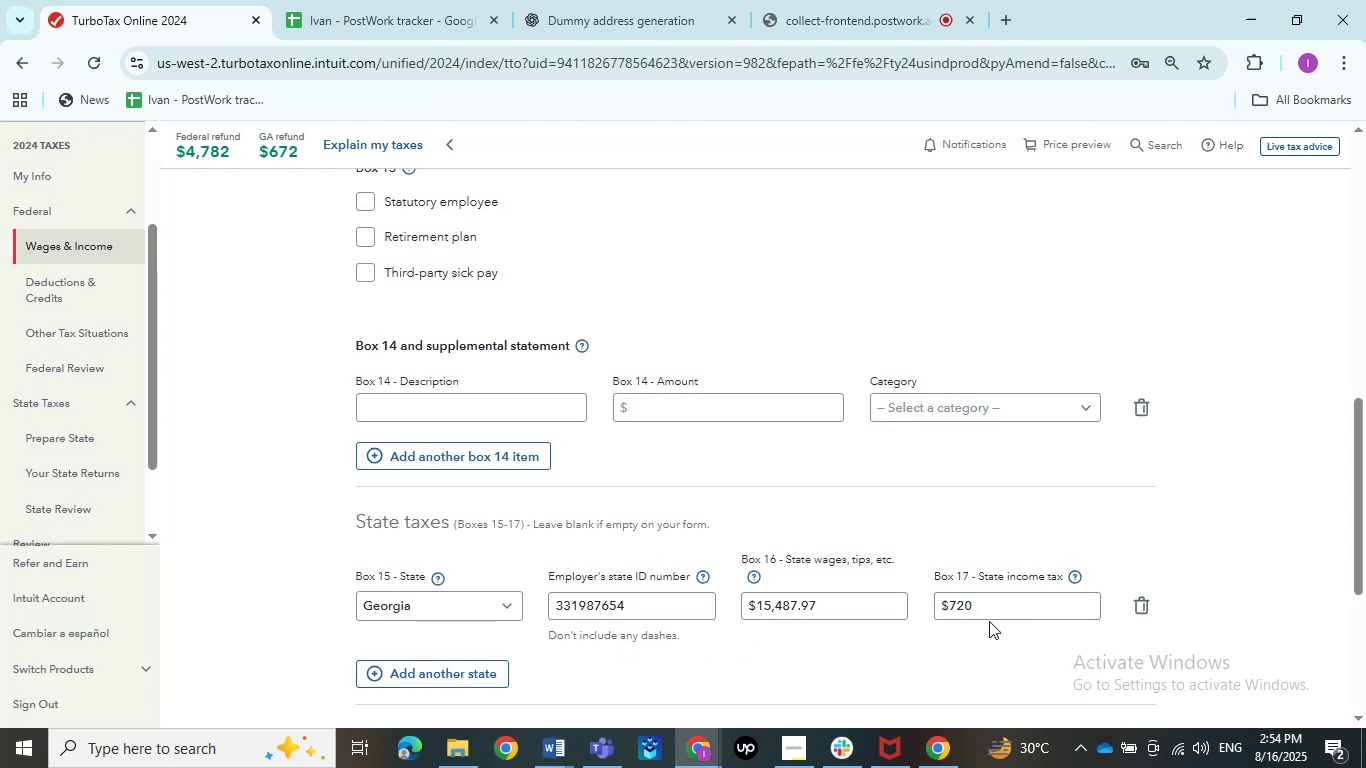 
left_click([997, 606])
 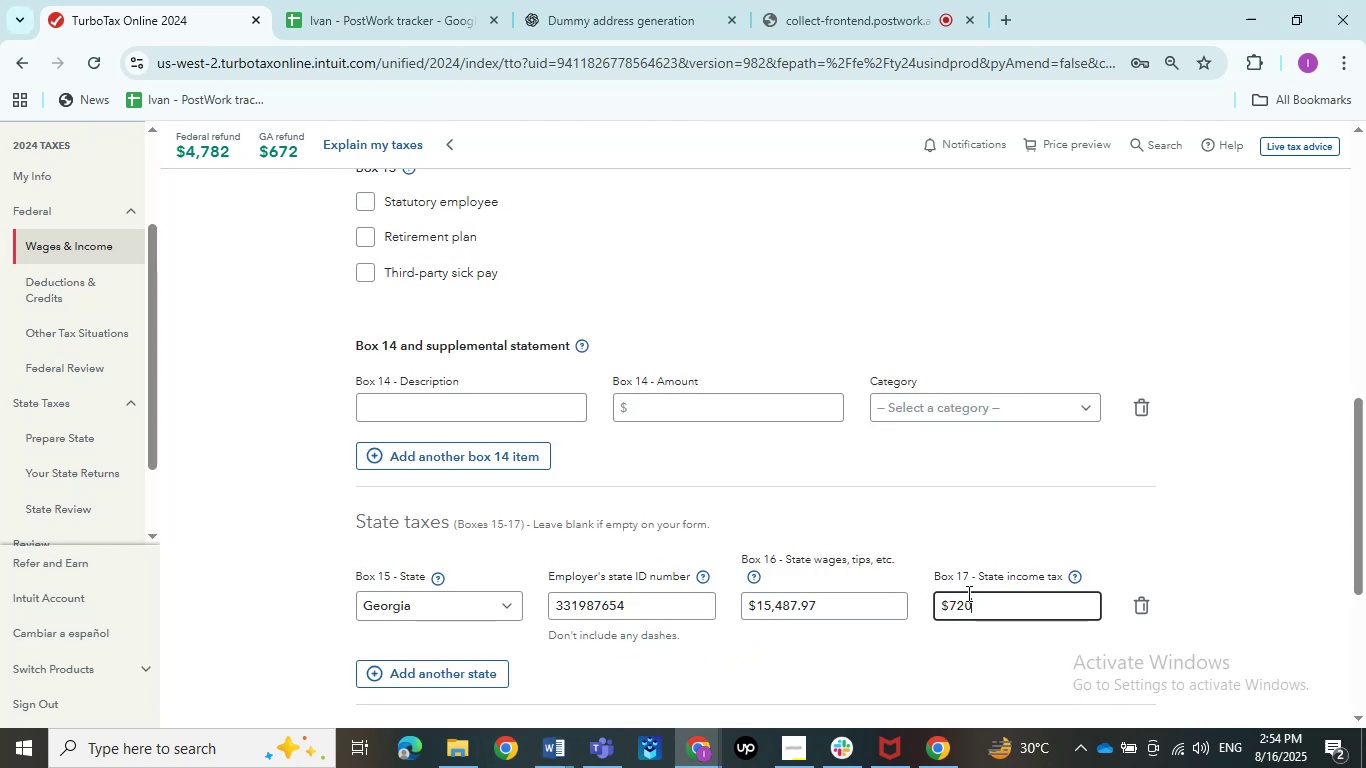 
key(NumpadDecimal)
 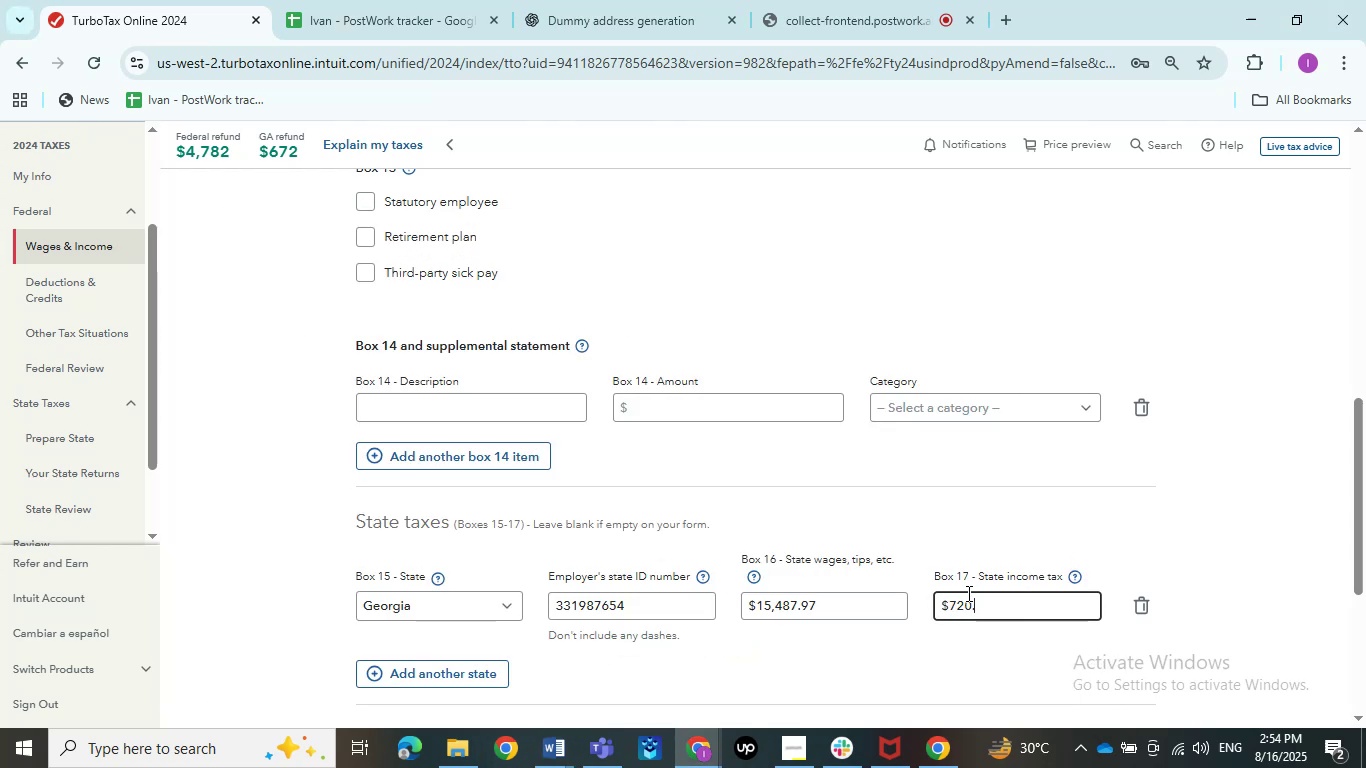 
key(Numpad8)
 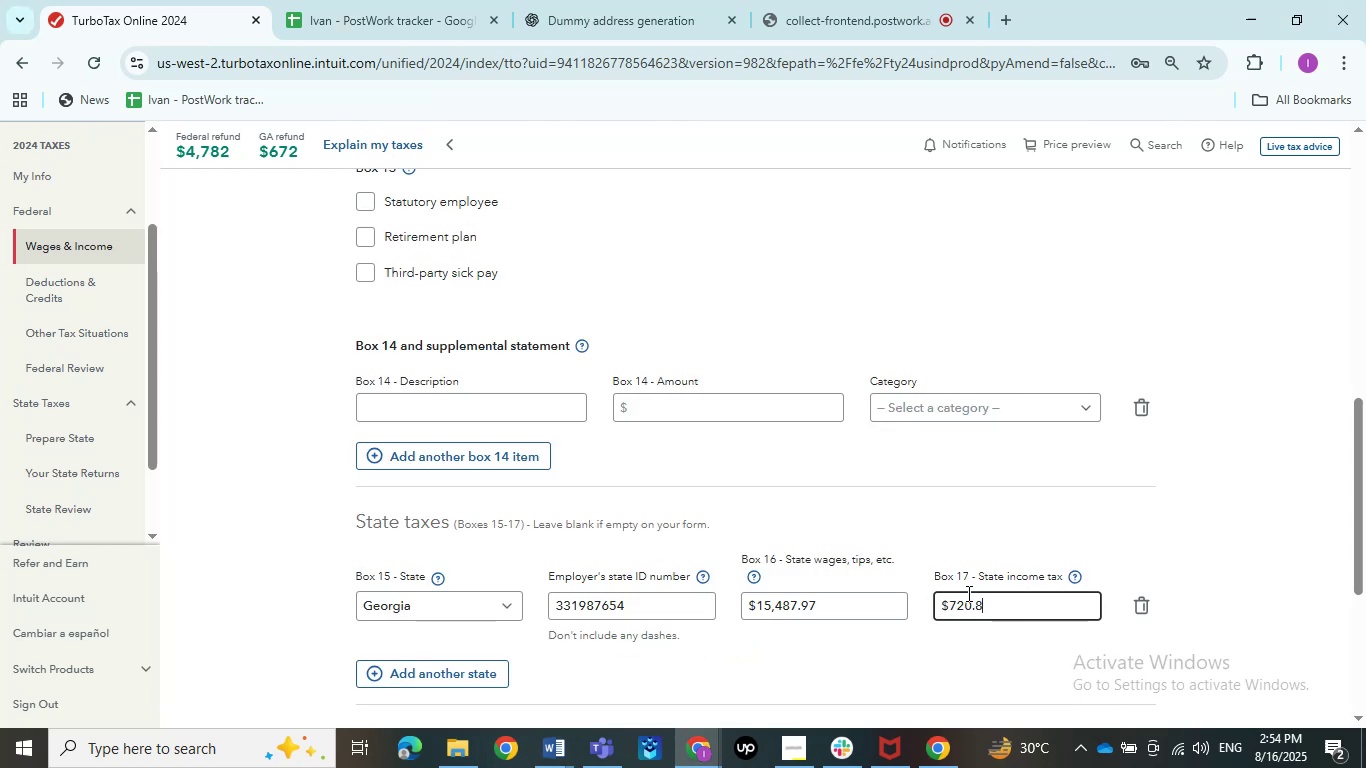 
key(Numpad3)
 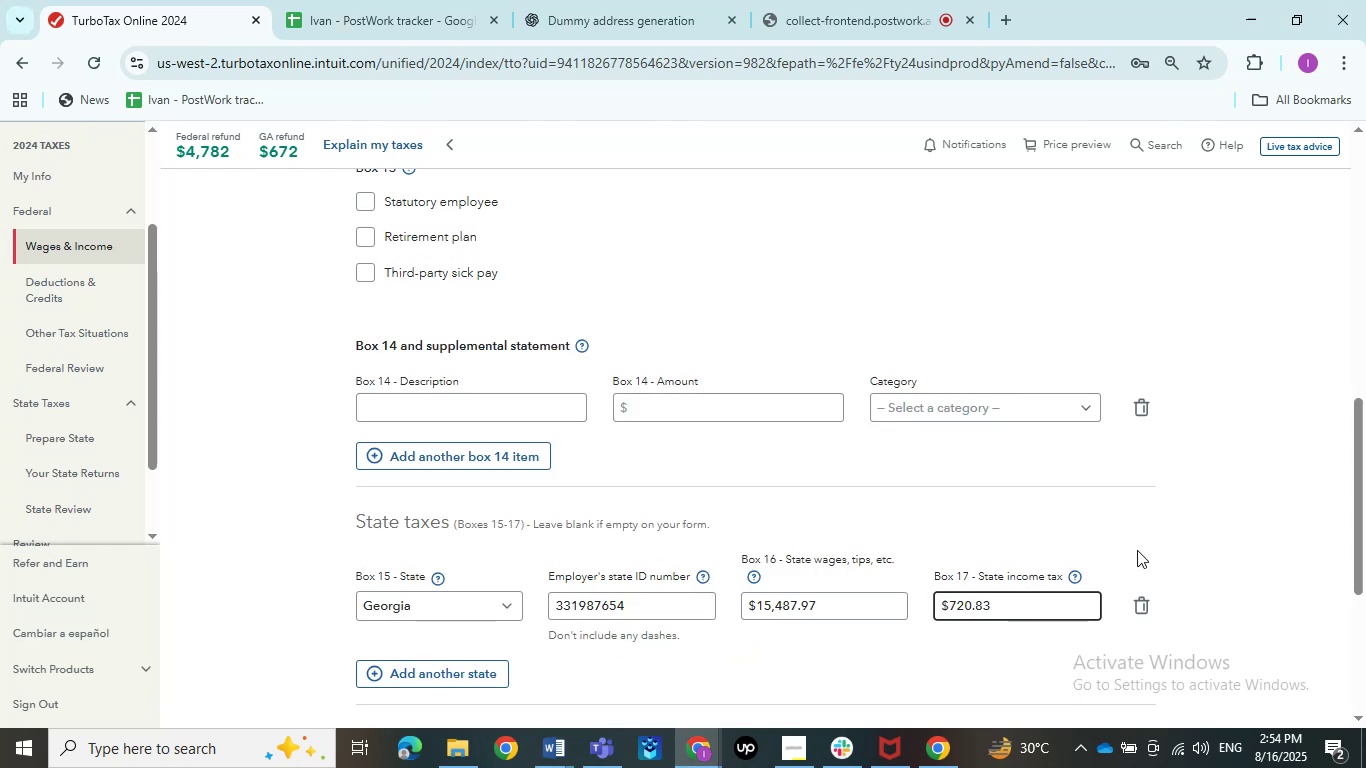 
left_click([1255, 502])
 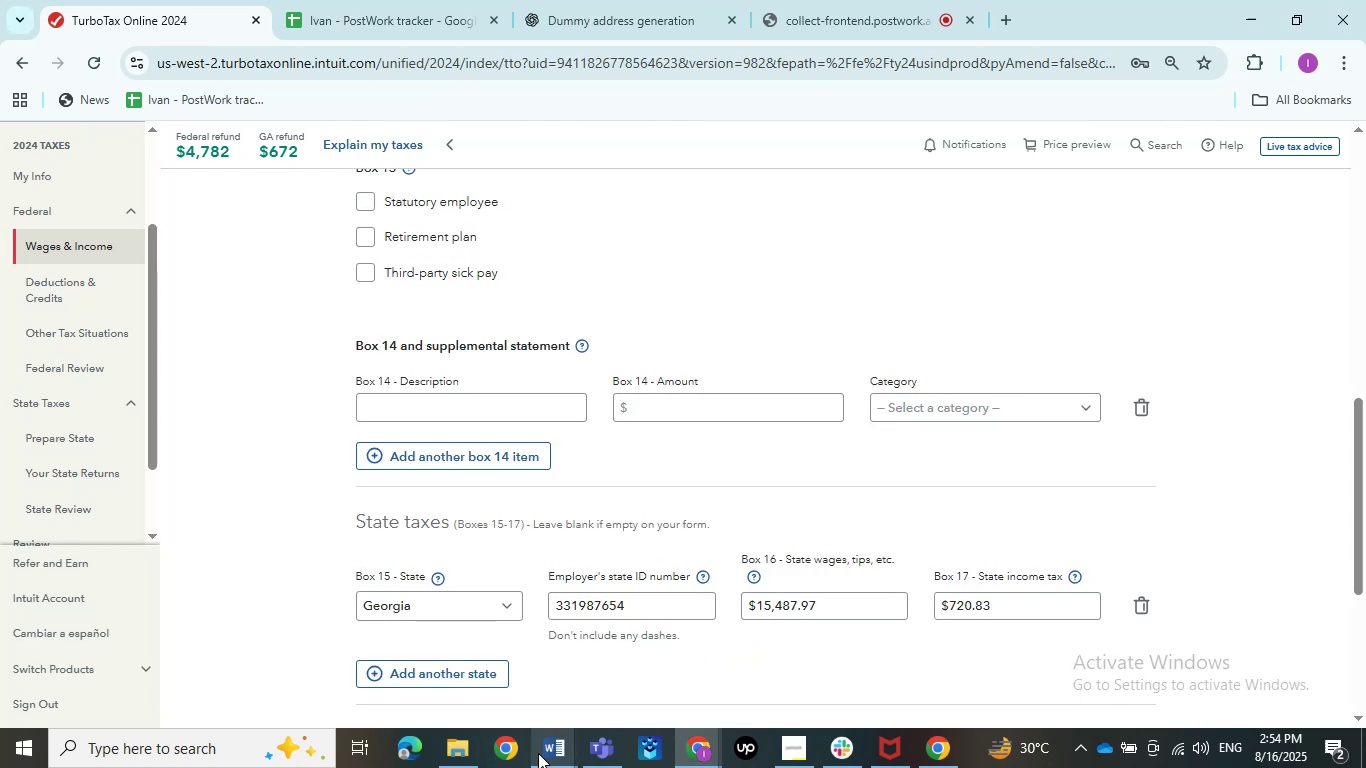 
double_click([463, 662])
 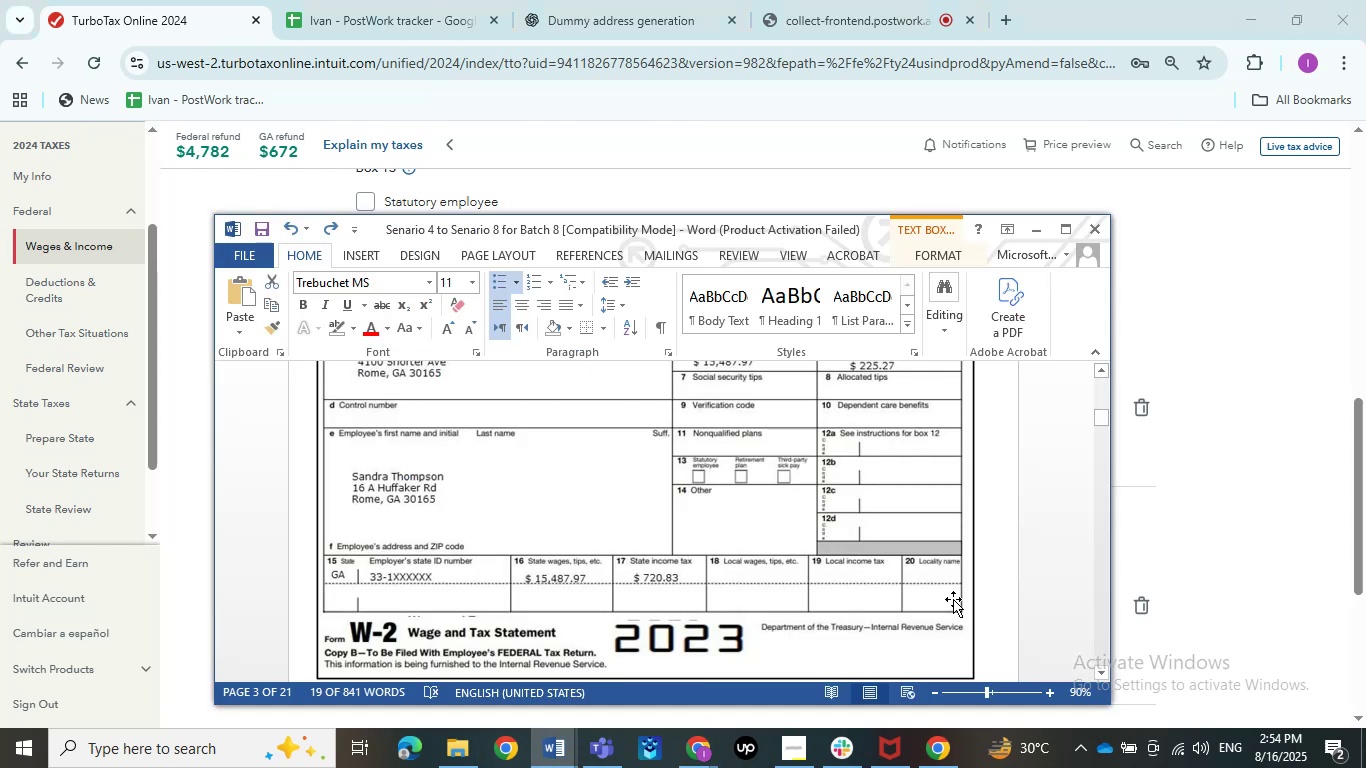 
left_click([1201, 554])
 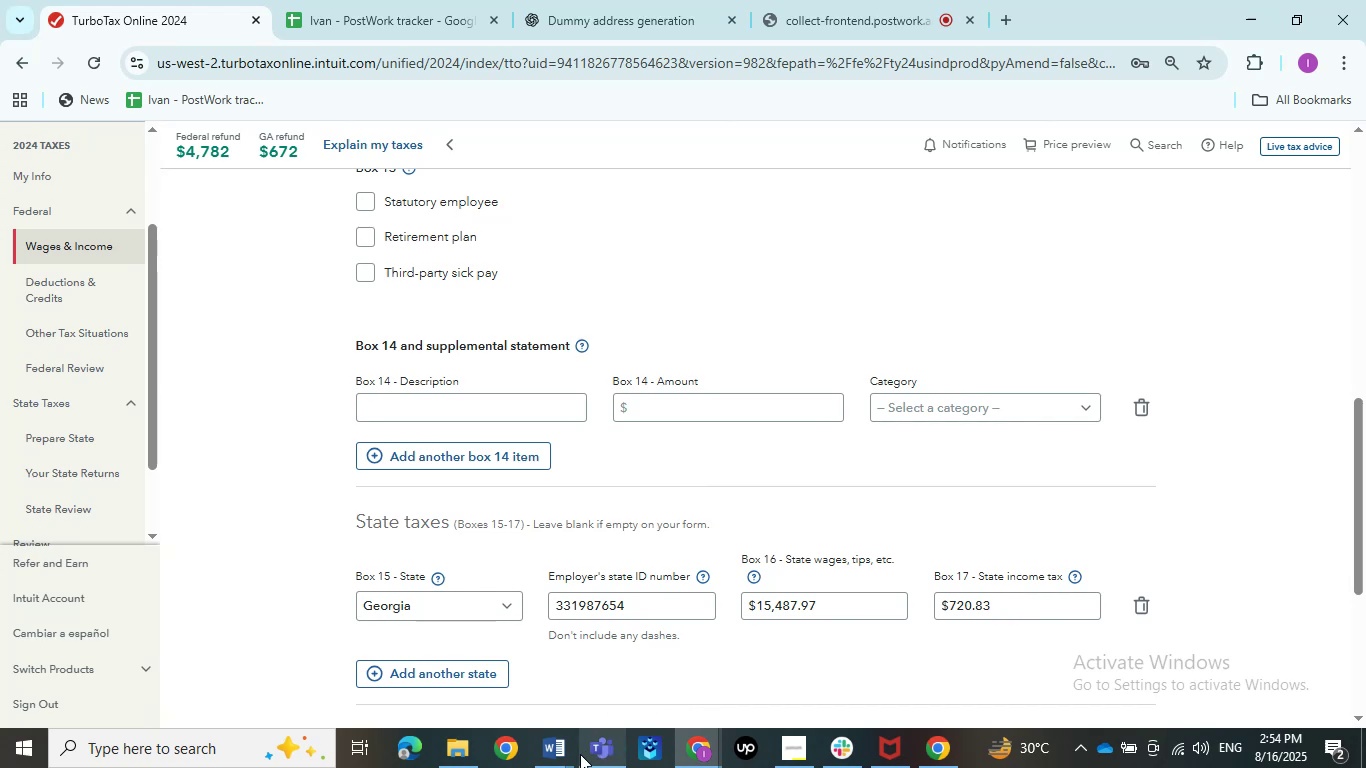 
double_click([511, 683])
 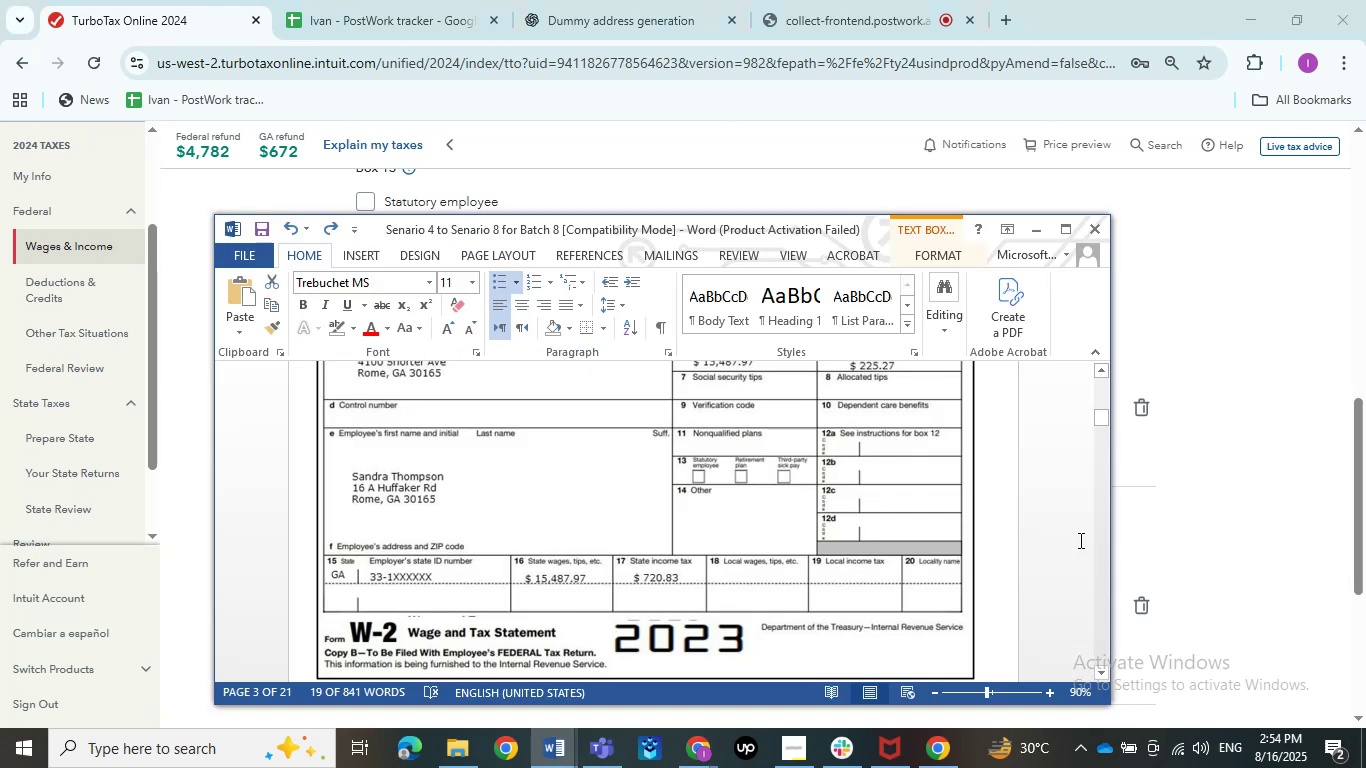 
left_click([1273, 499])
 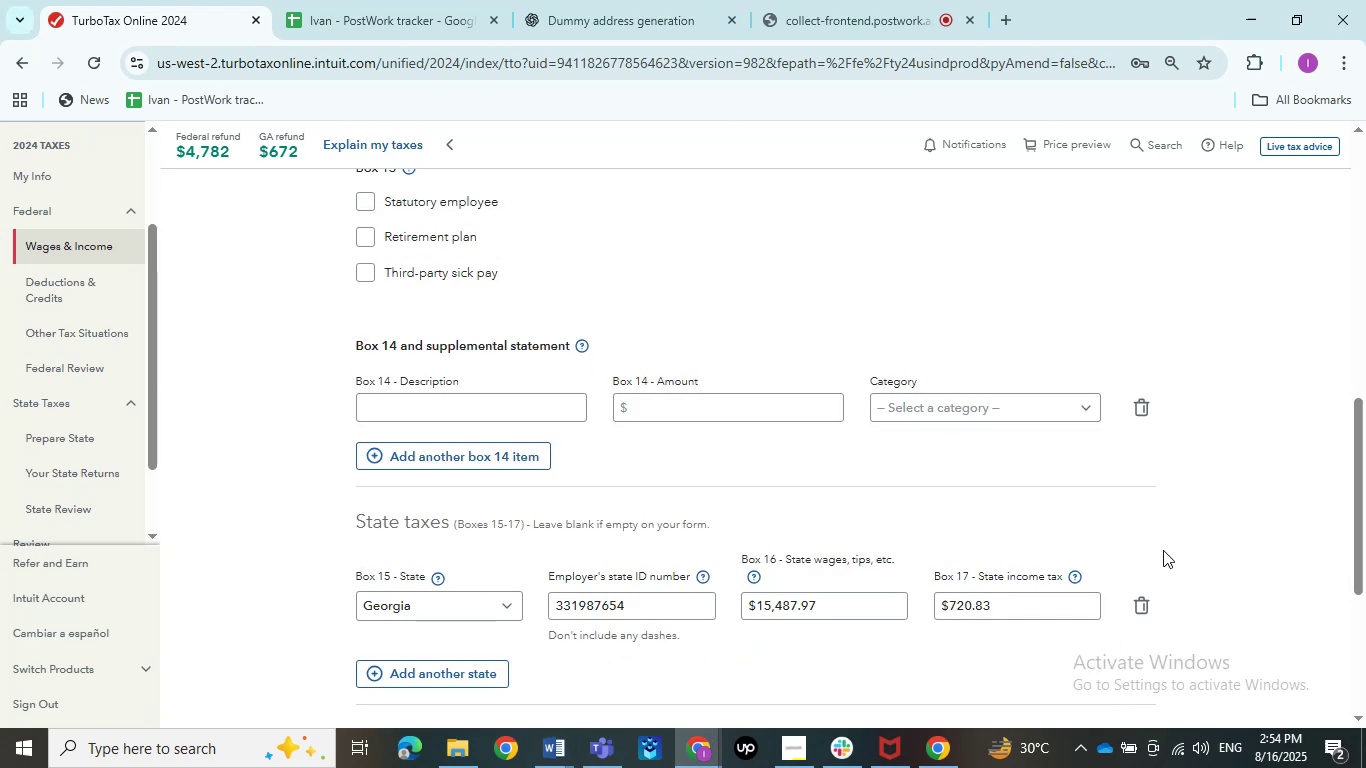 
scroll: coordinate [1109, 558], scroll_direction: down, amount: 3.0
 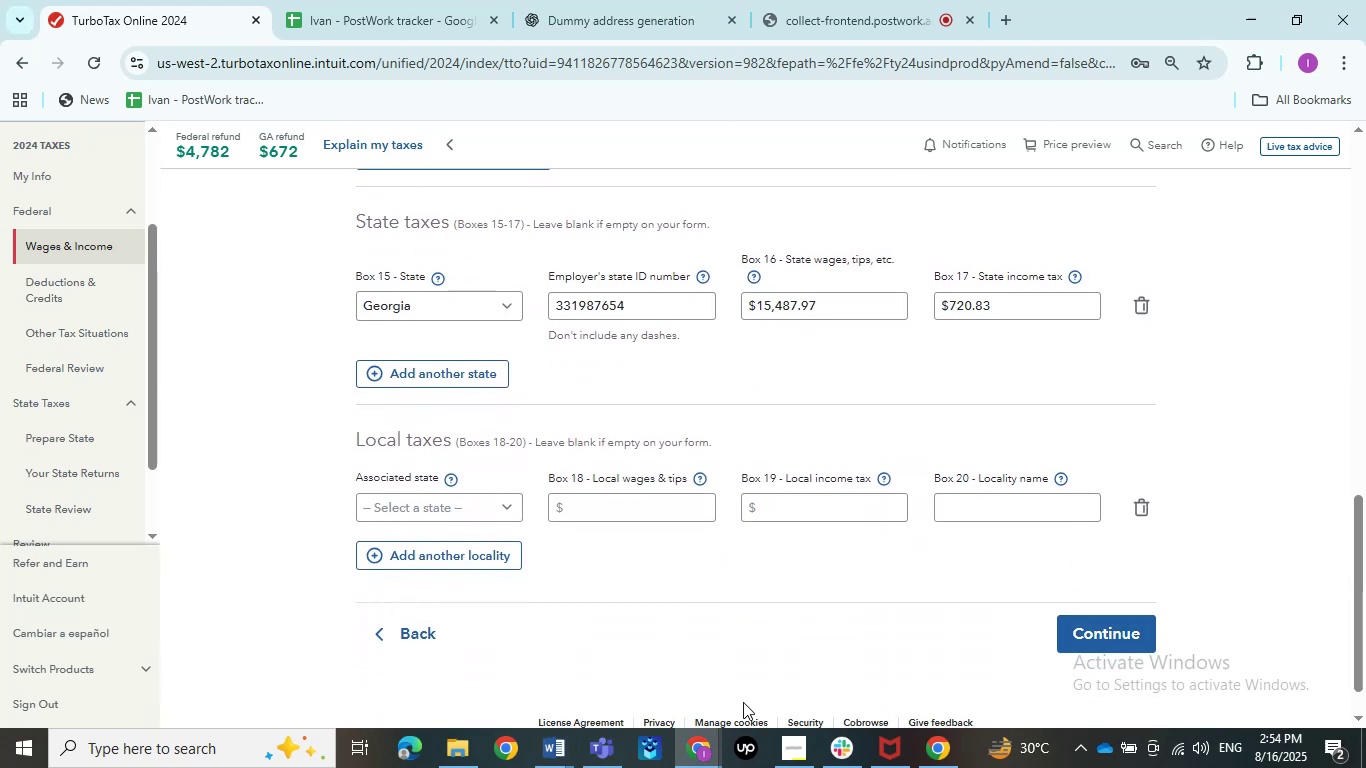 
left_click_drag(start_coordinate=[561, 746], to_coordinate=[560, 741])
 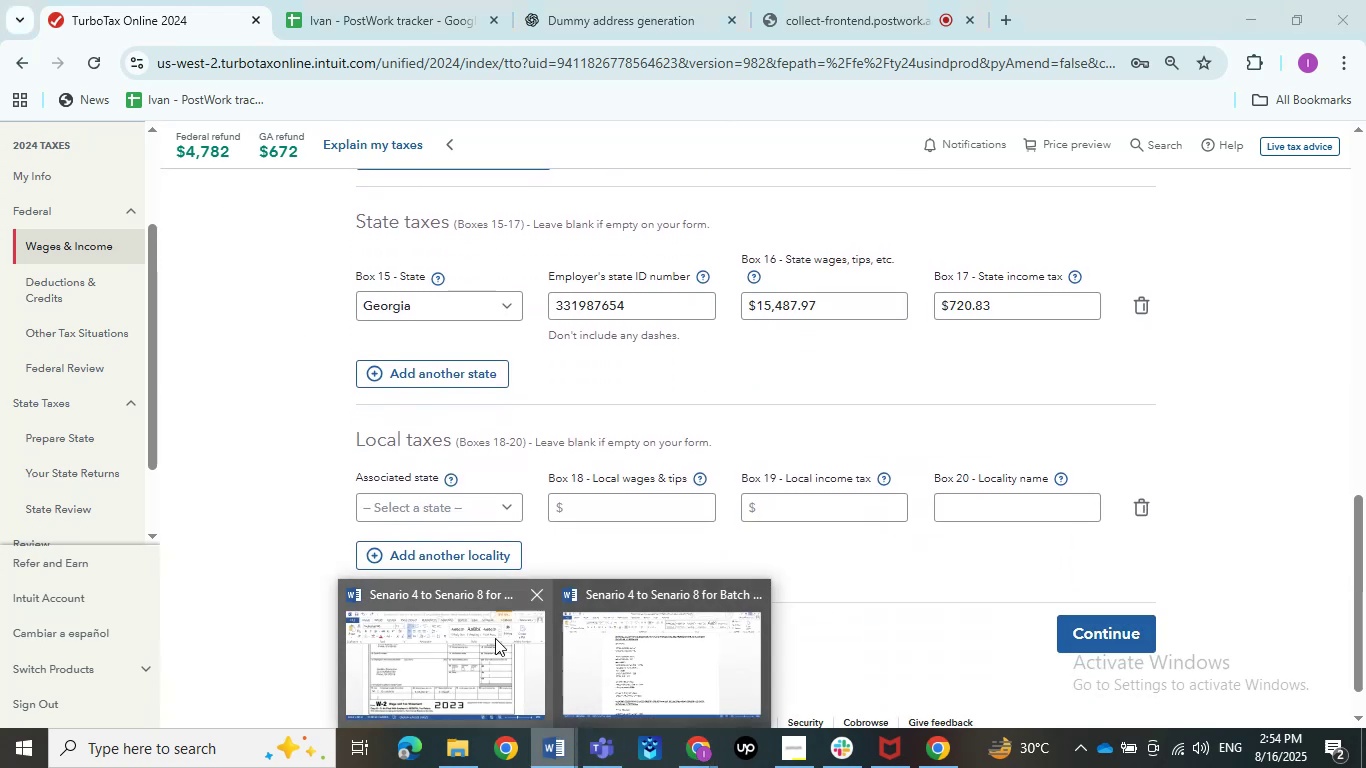 
left_click([495, 638])
 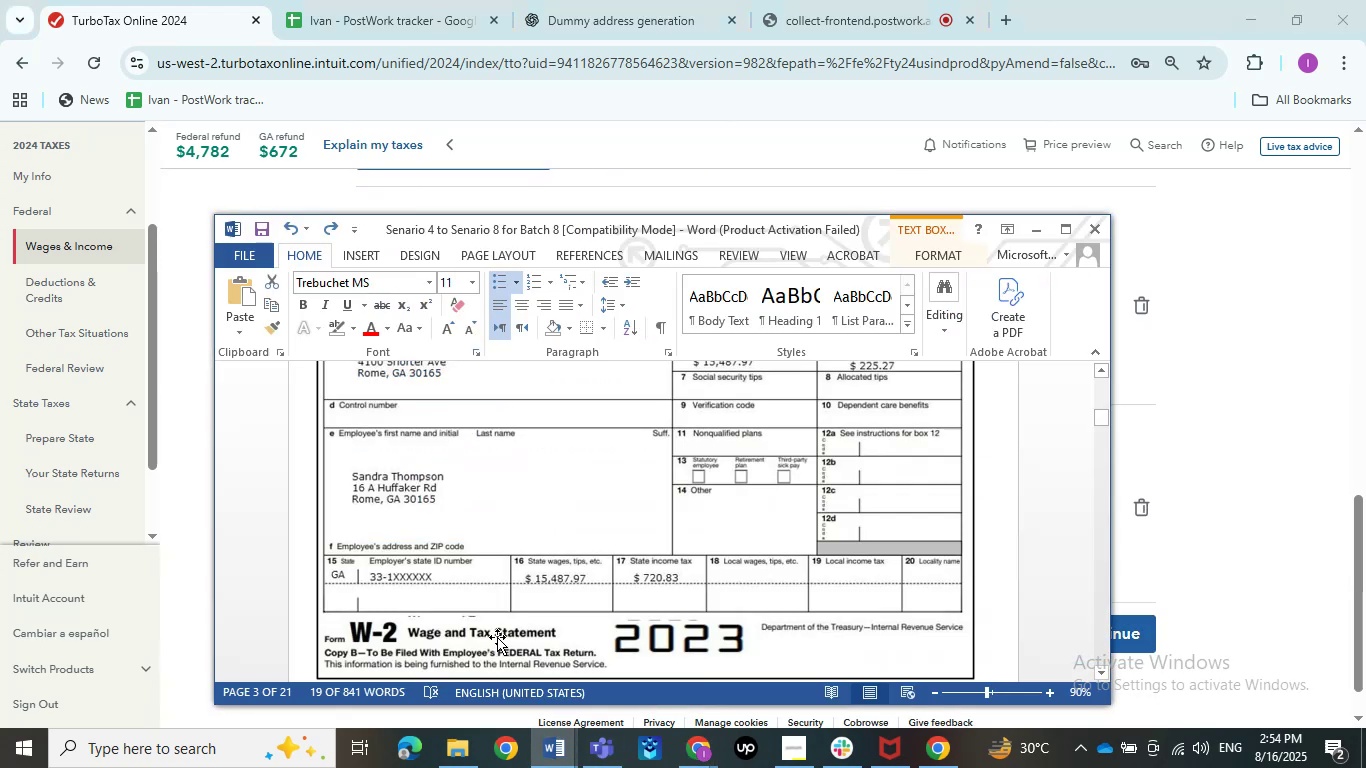 
scroll: coordinate [497, 637], scroll_direction: down, amount: 1.0
 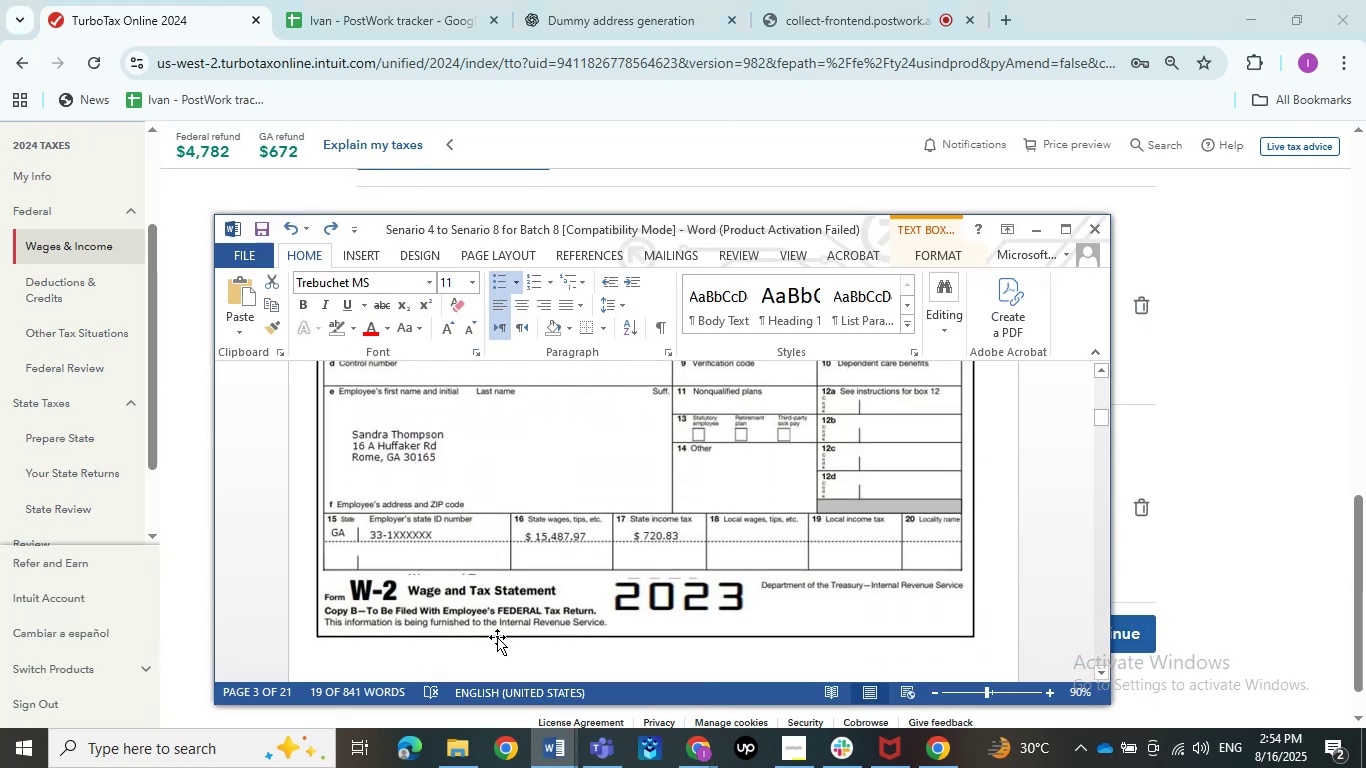 
scroll: coordinate [497, 637], scroll_direction: up, amount: 1.0
 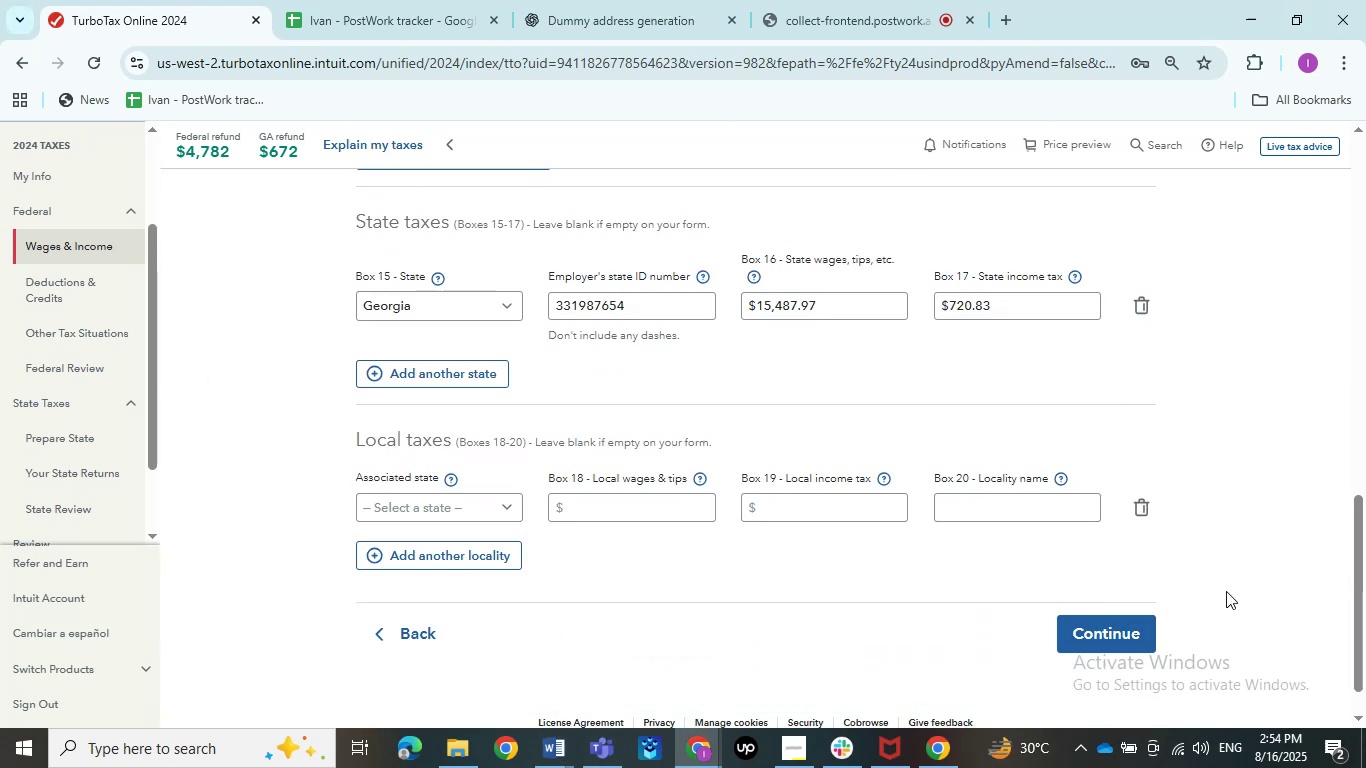 
double_click([1147, 643])
 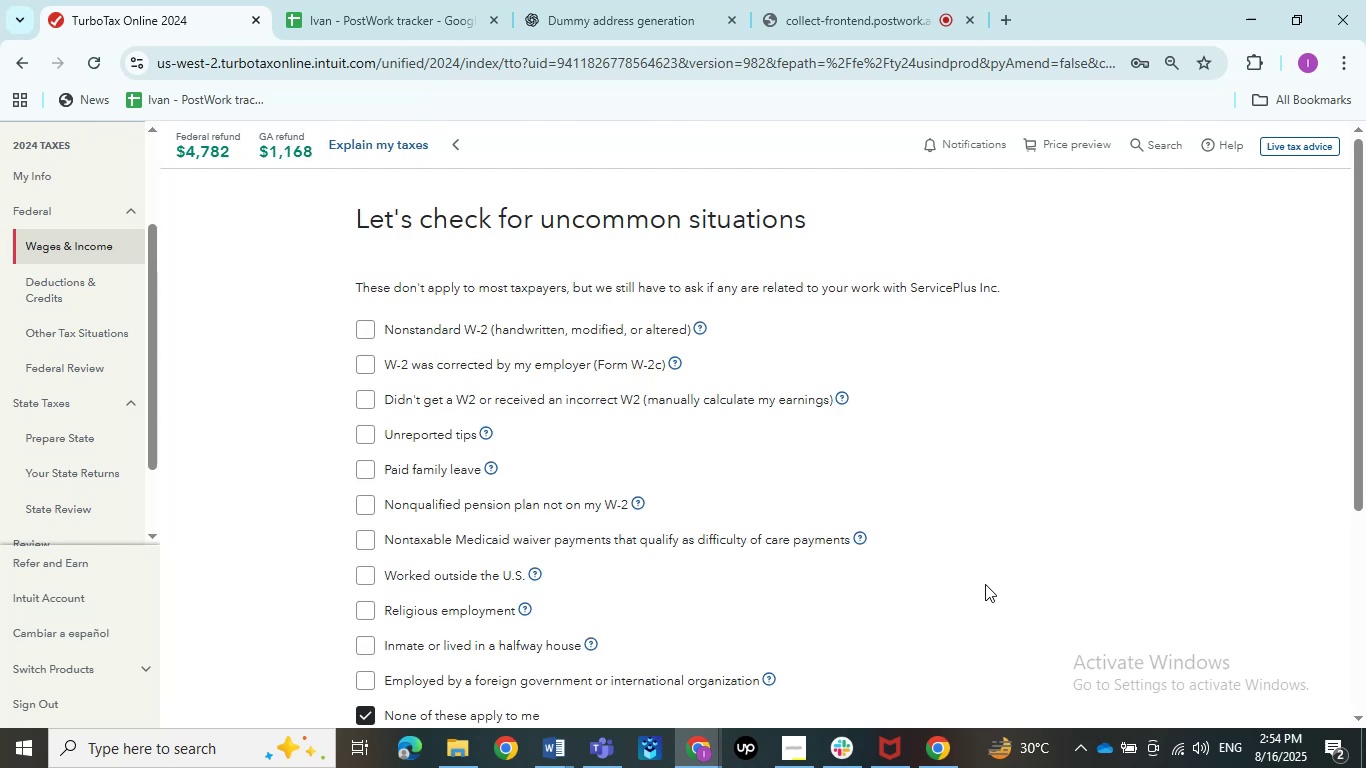 
wait(12.27)
 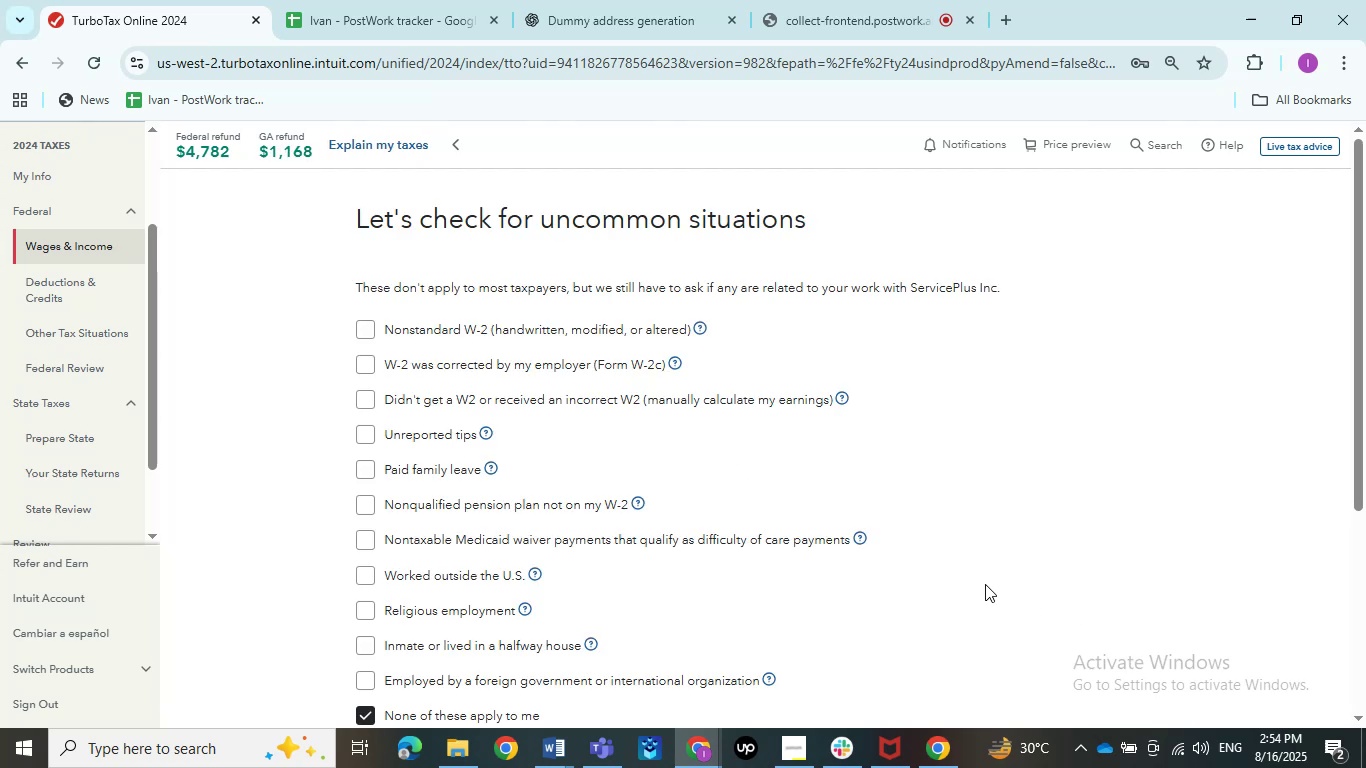 
scroll: coordinate [988, 601], scroll_direction: down, amount: 3.0
 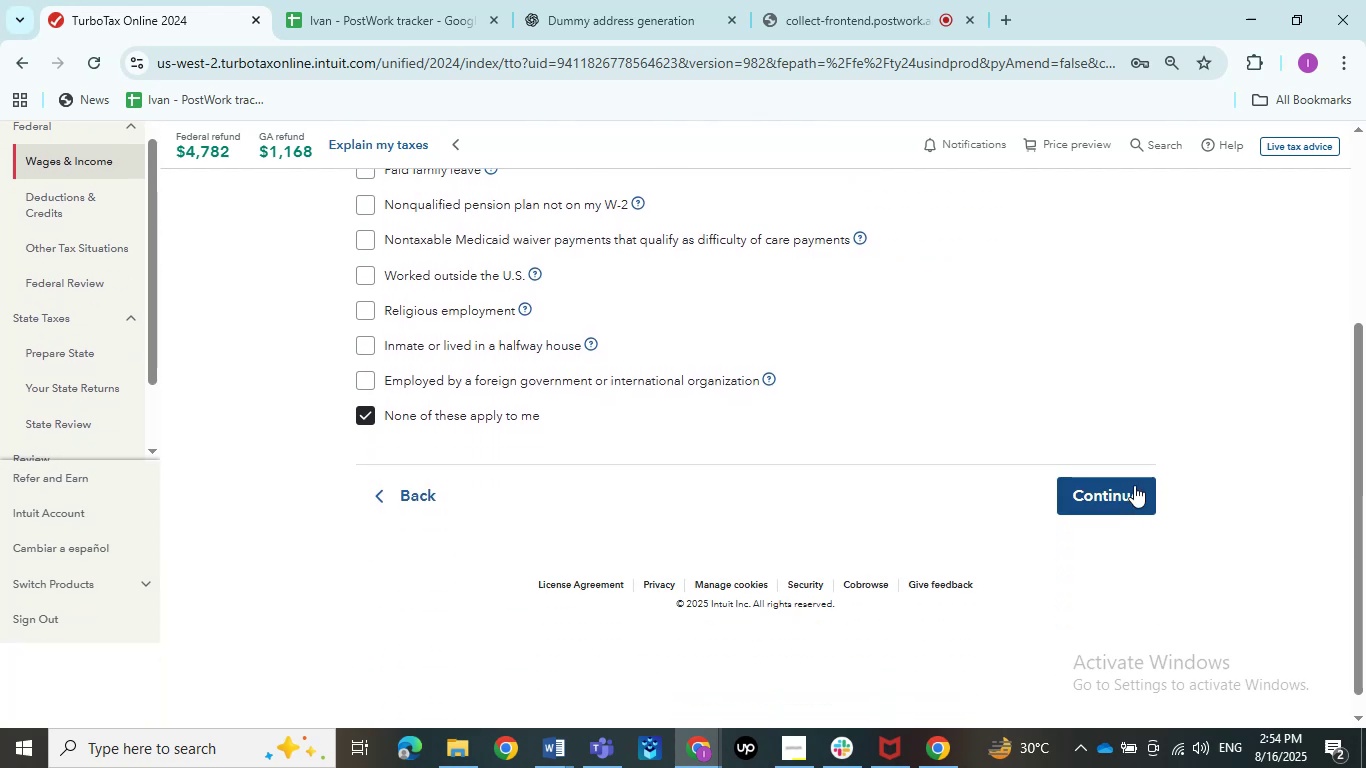 
left_click([1133, 485])
 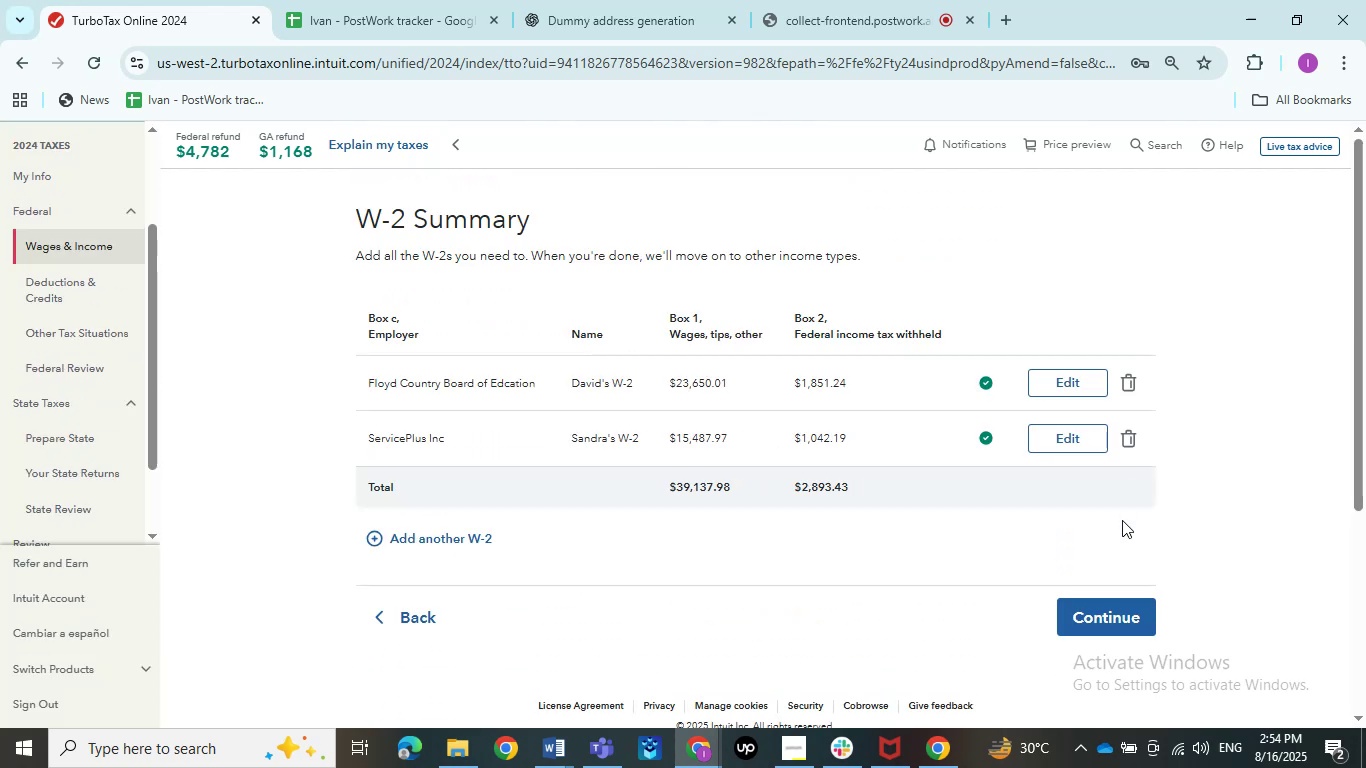 
left_click([1080, 614])
 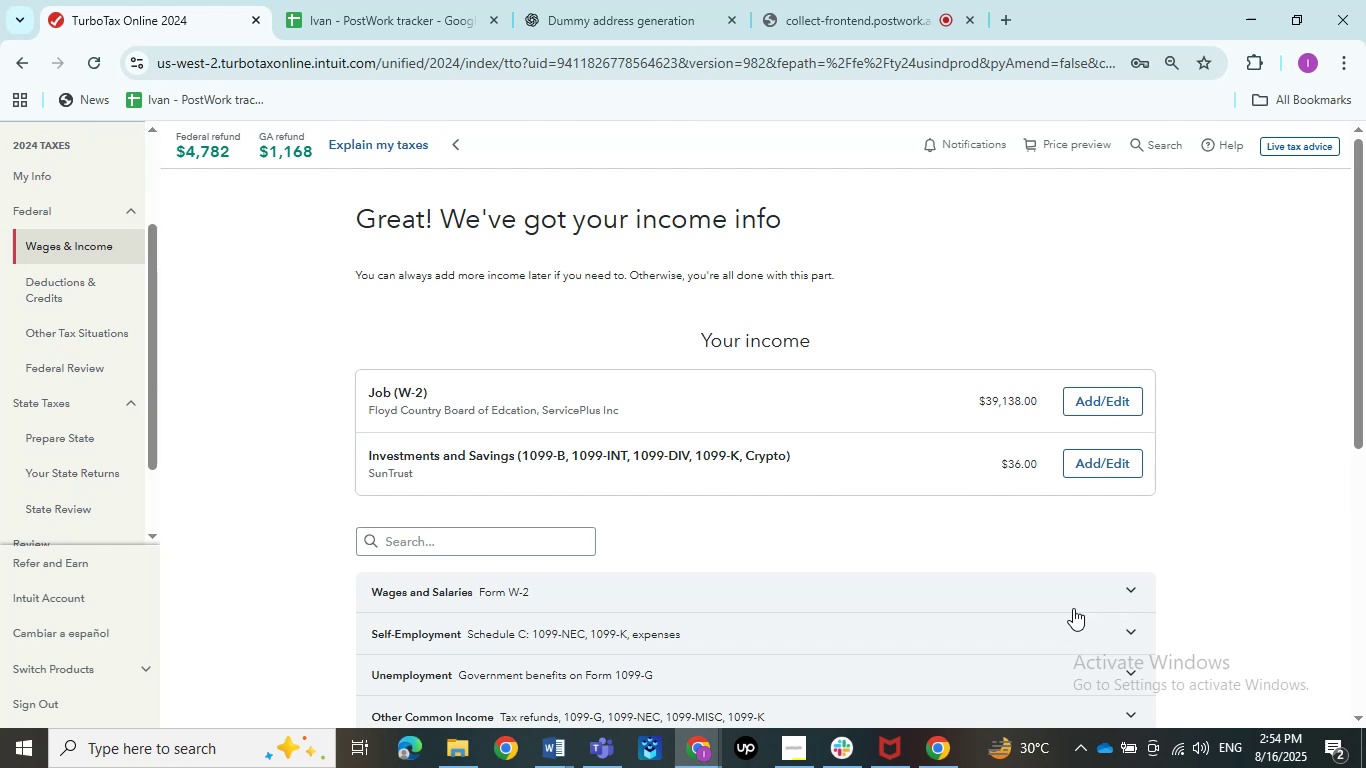 
wait(6.14)
 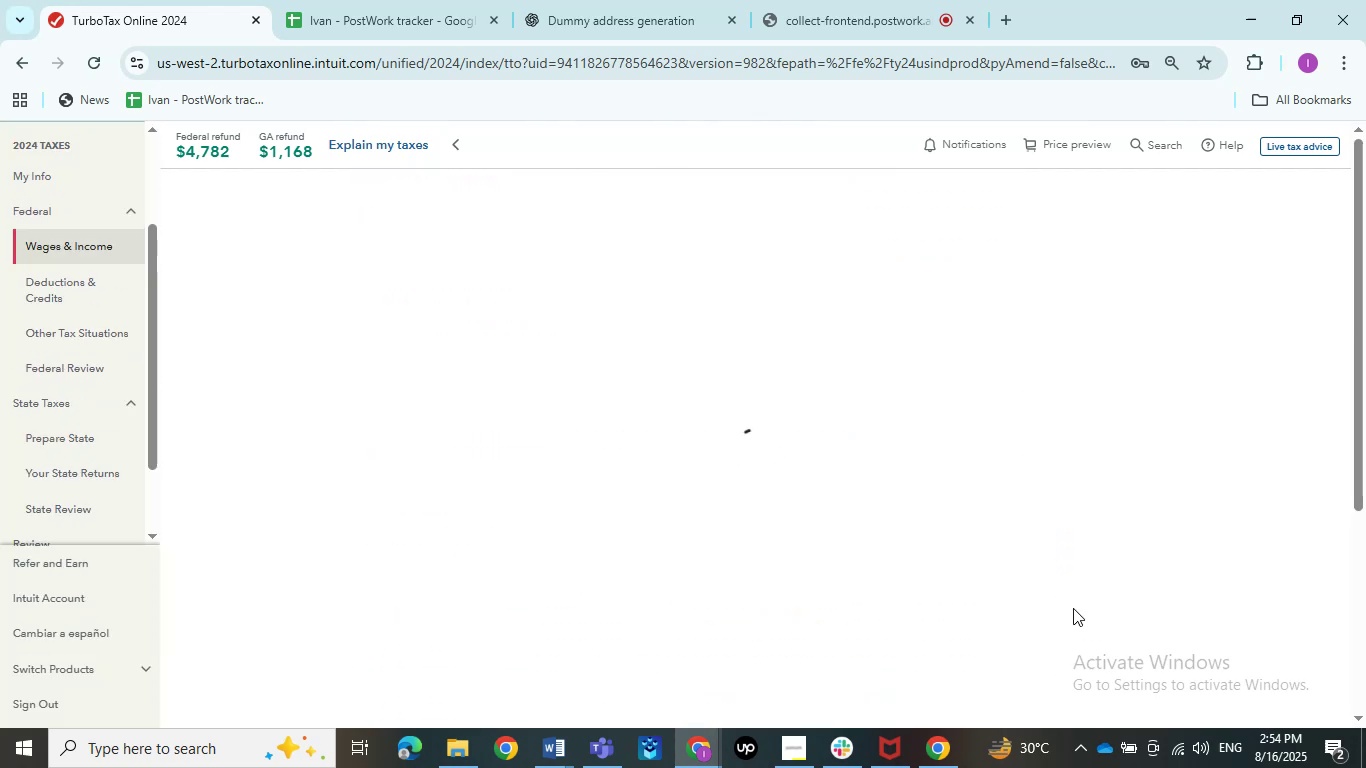 
scroll: coordinate [992, 539], scroll_direction: down, amount: 13.0
 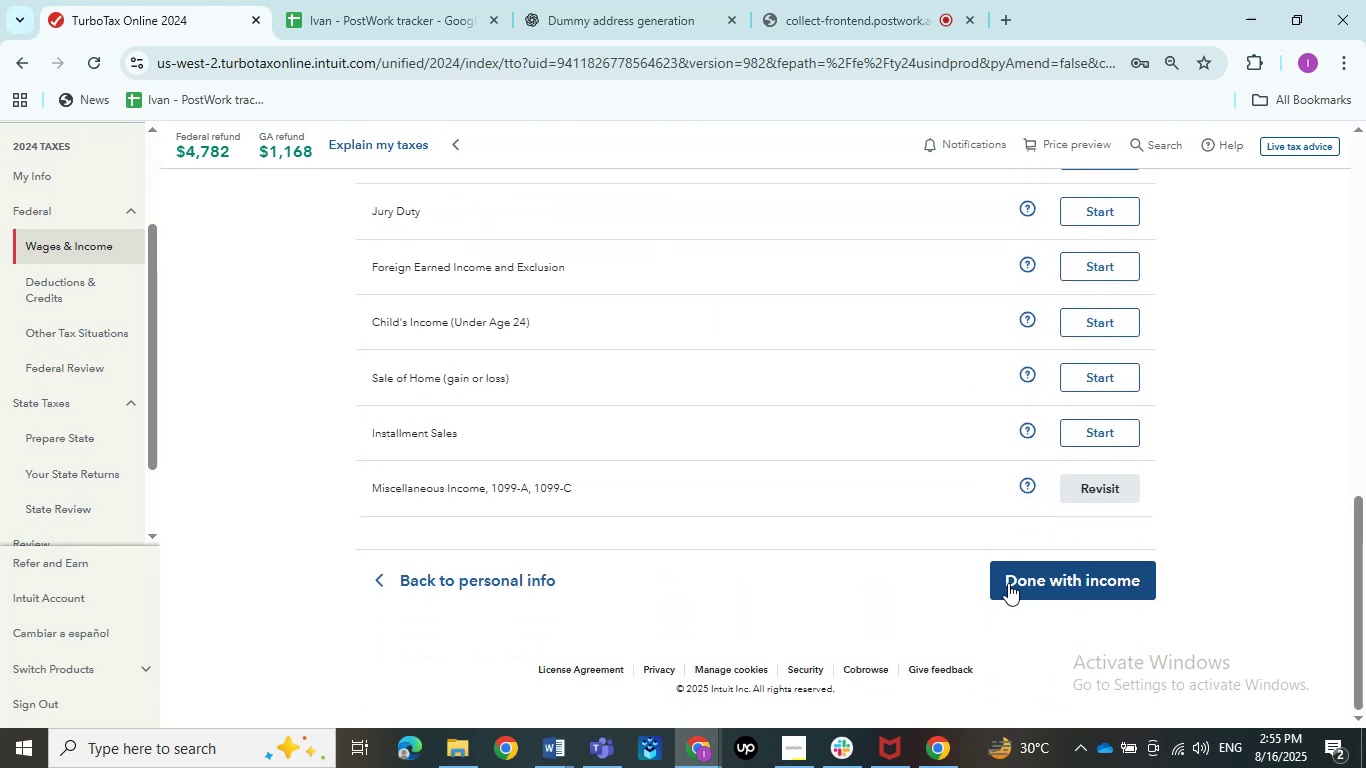 
left_click([1010, 590])
 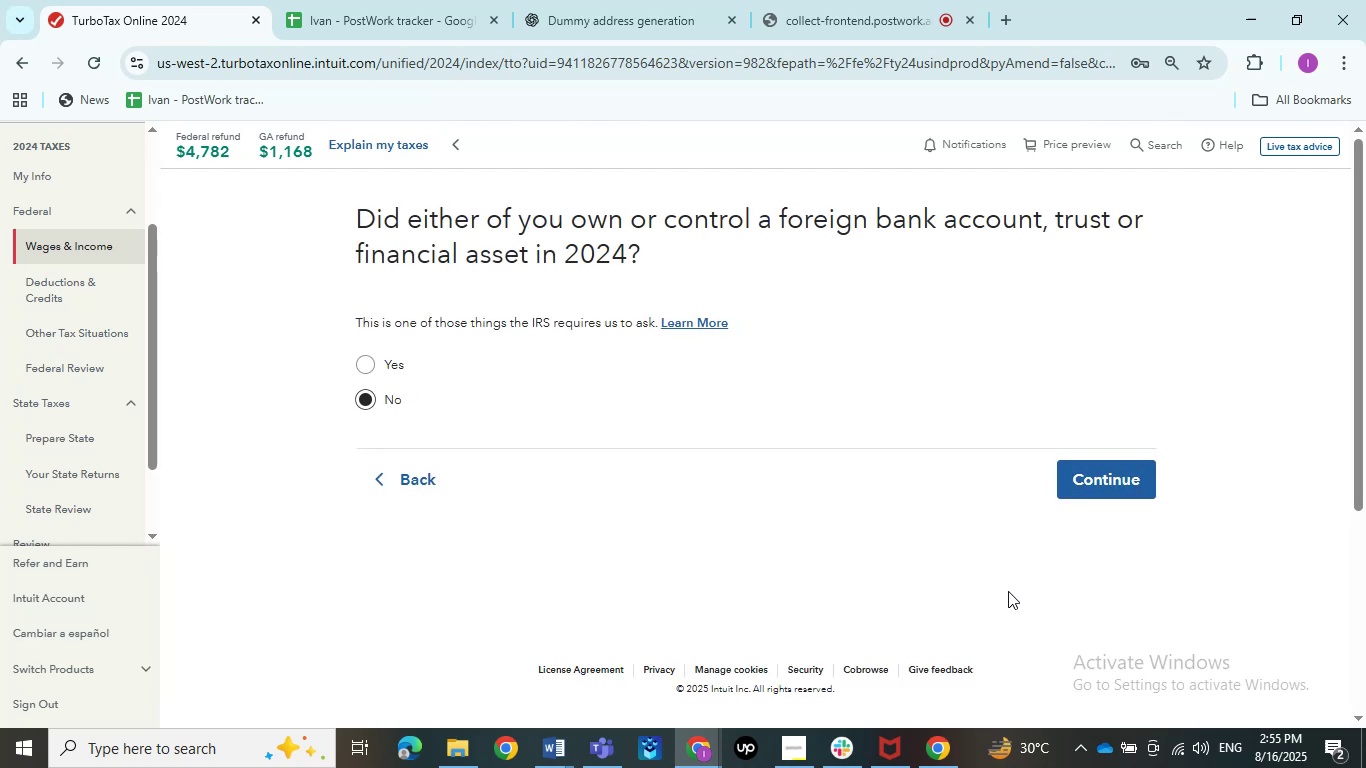 
wait(15.42)
 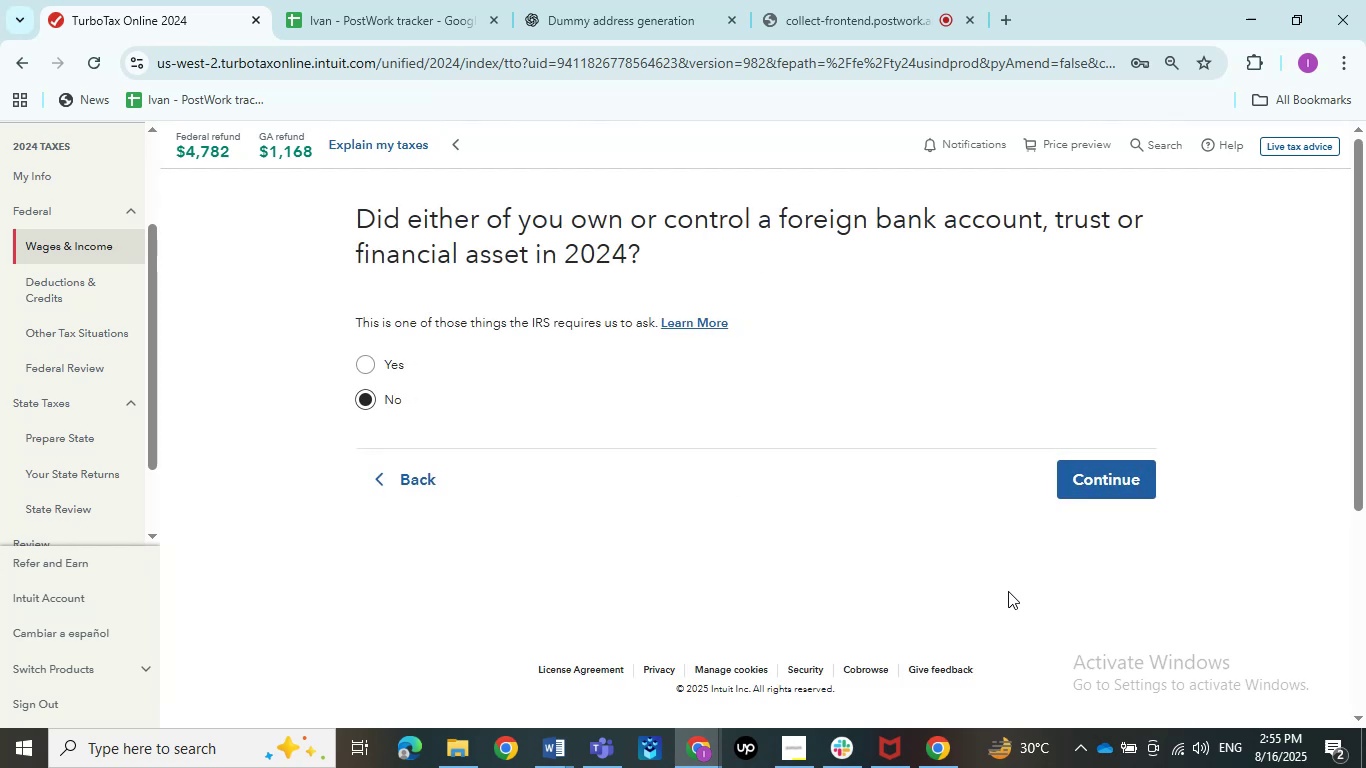 
left_click([1106, 462])
 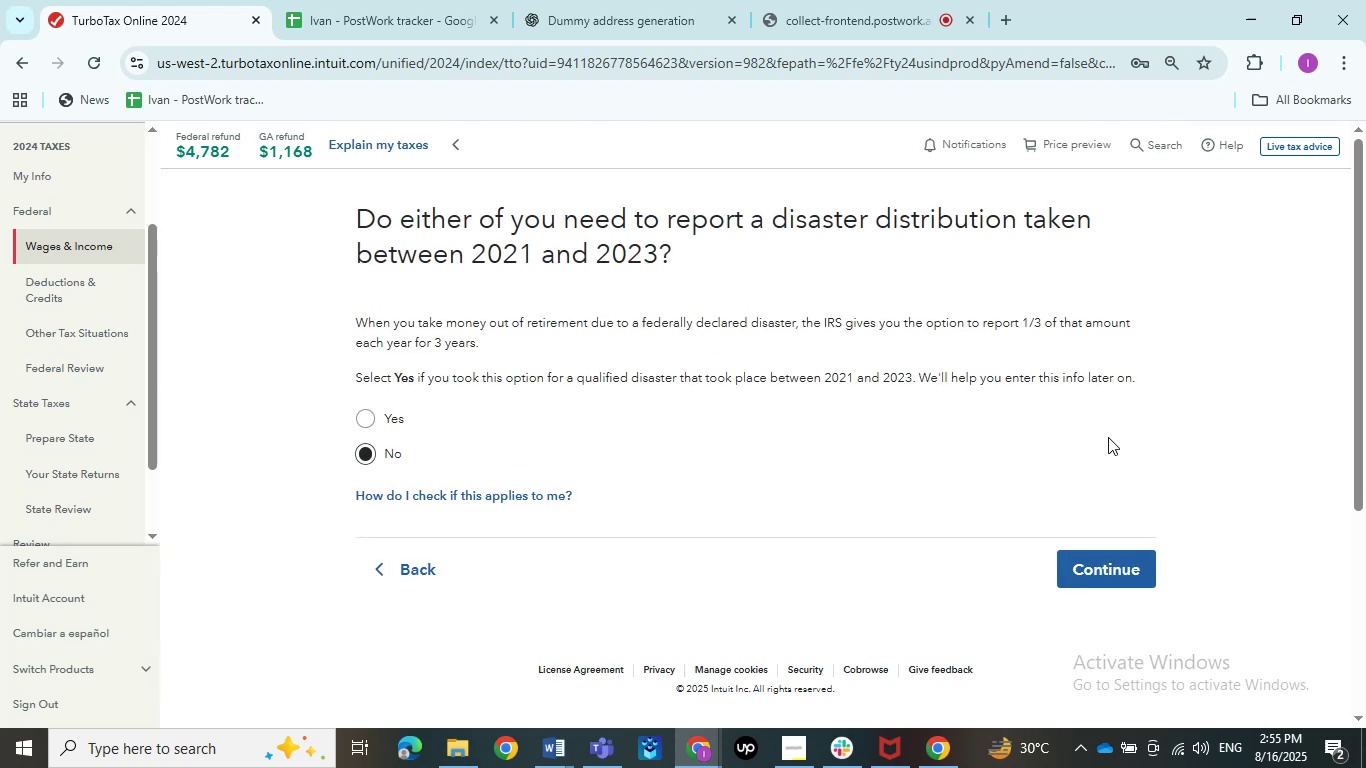 
left_click([1112, 576])
 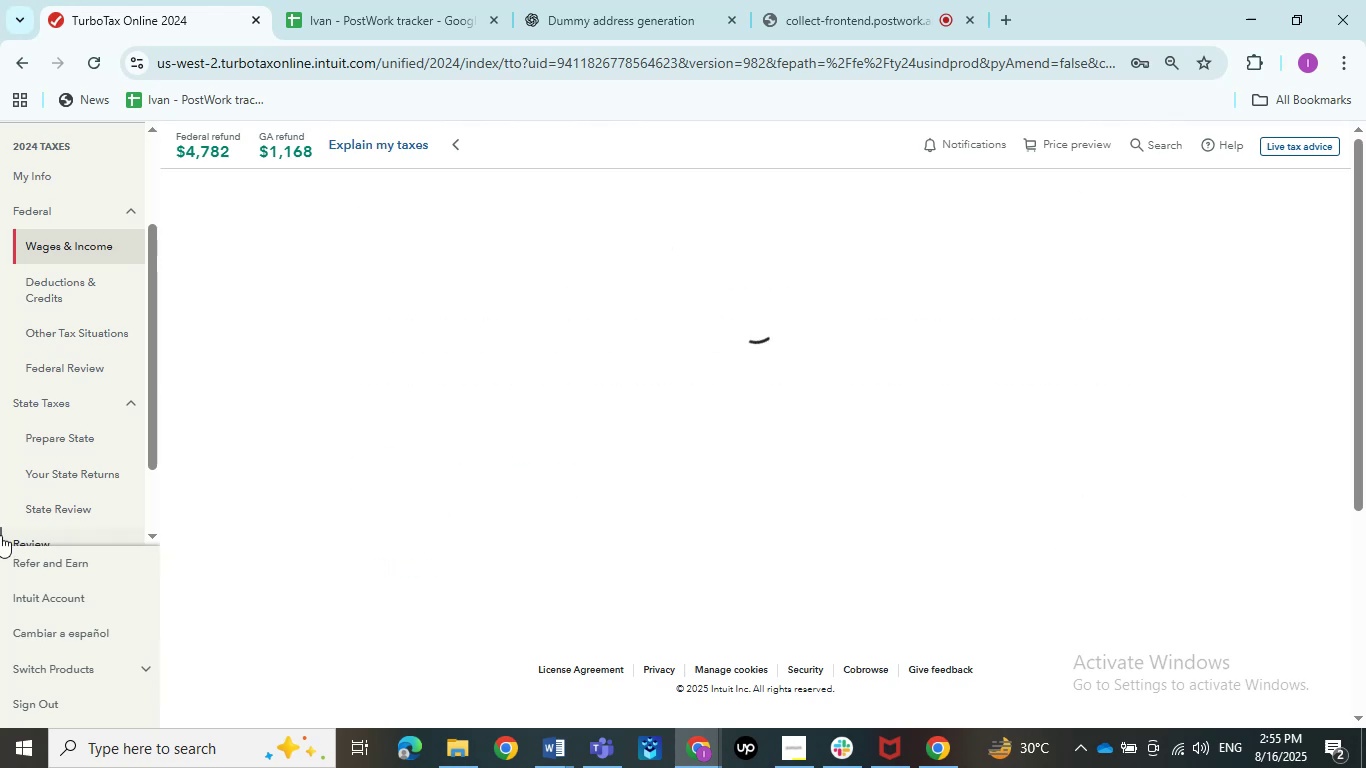 
scroll: coordinate [91, 484], scroll_direction: down, amount: 2.0
 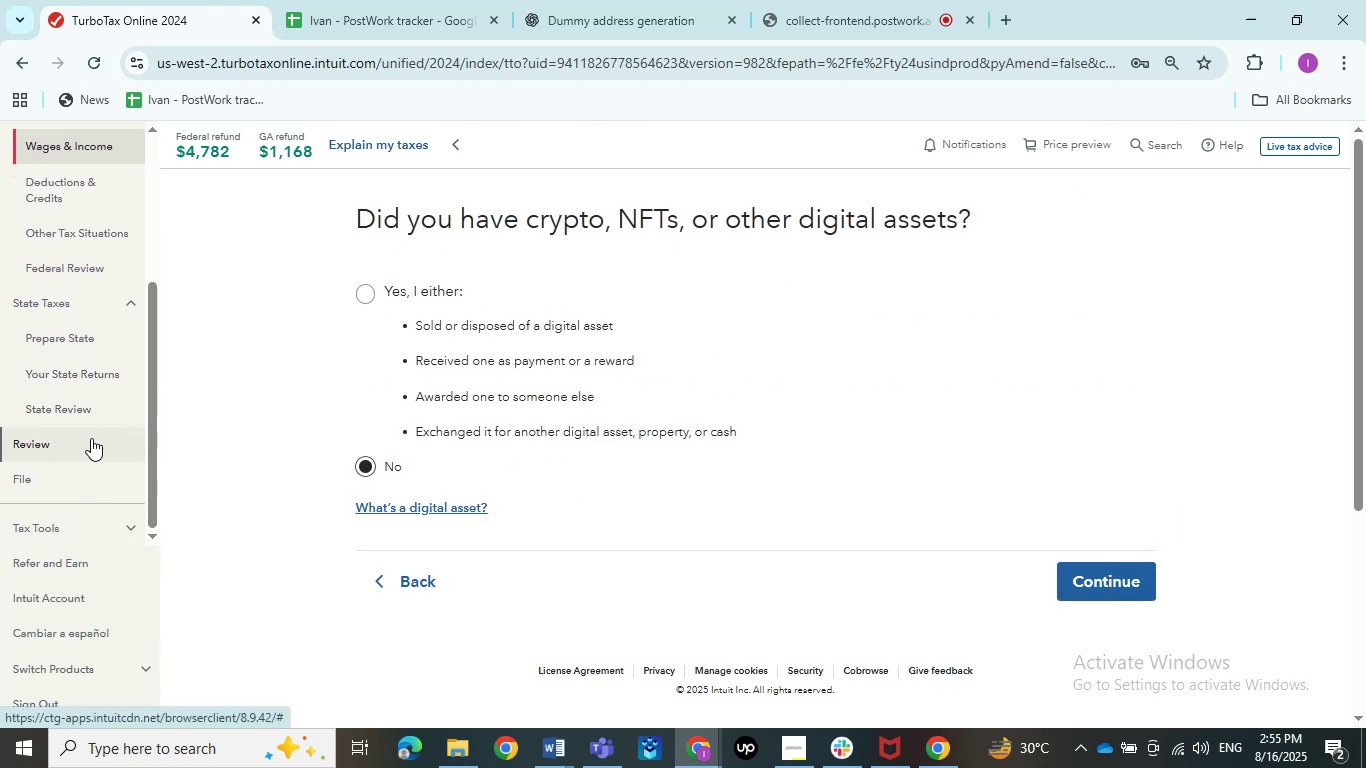 
left_click([91, 438])
 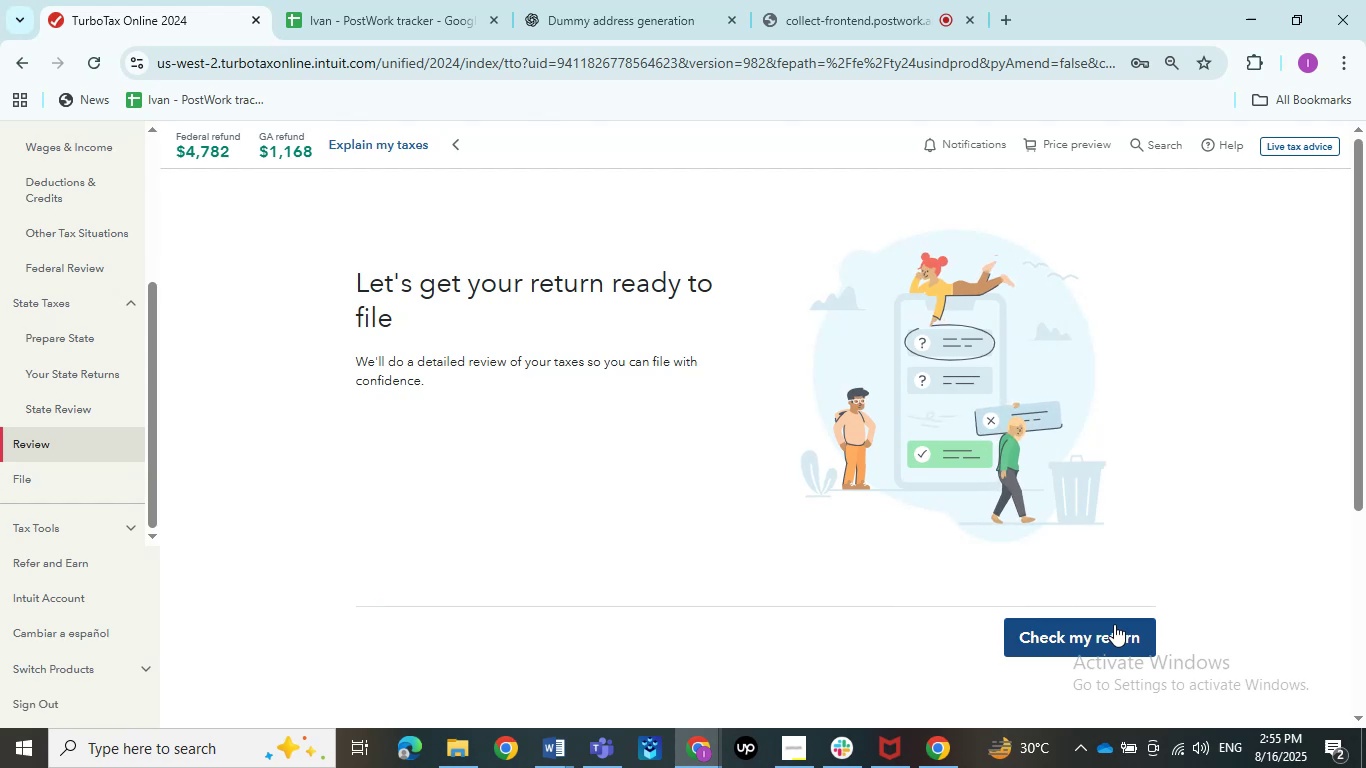 
wait(5.18)
 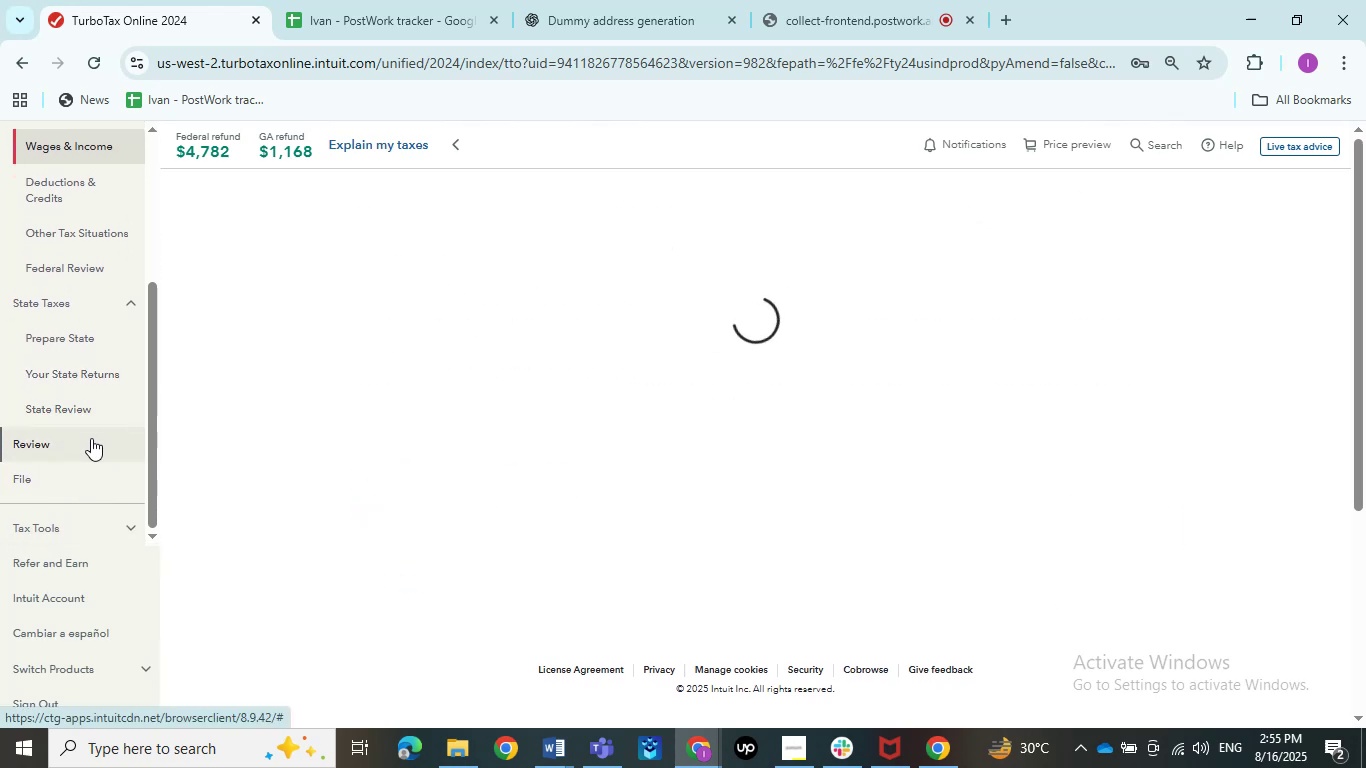 
left_click([1108, 625])
 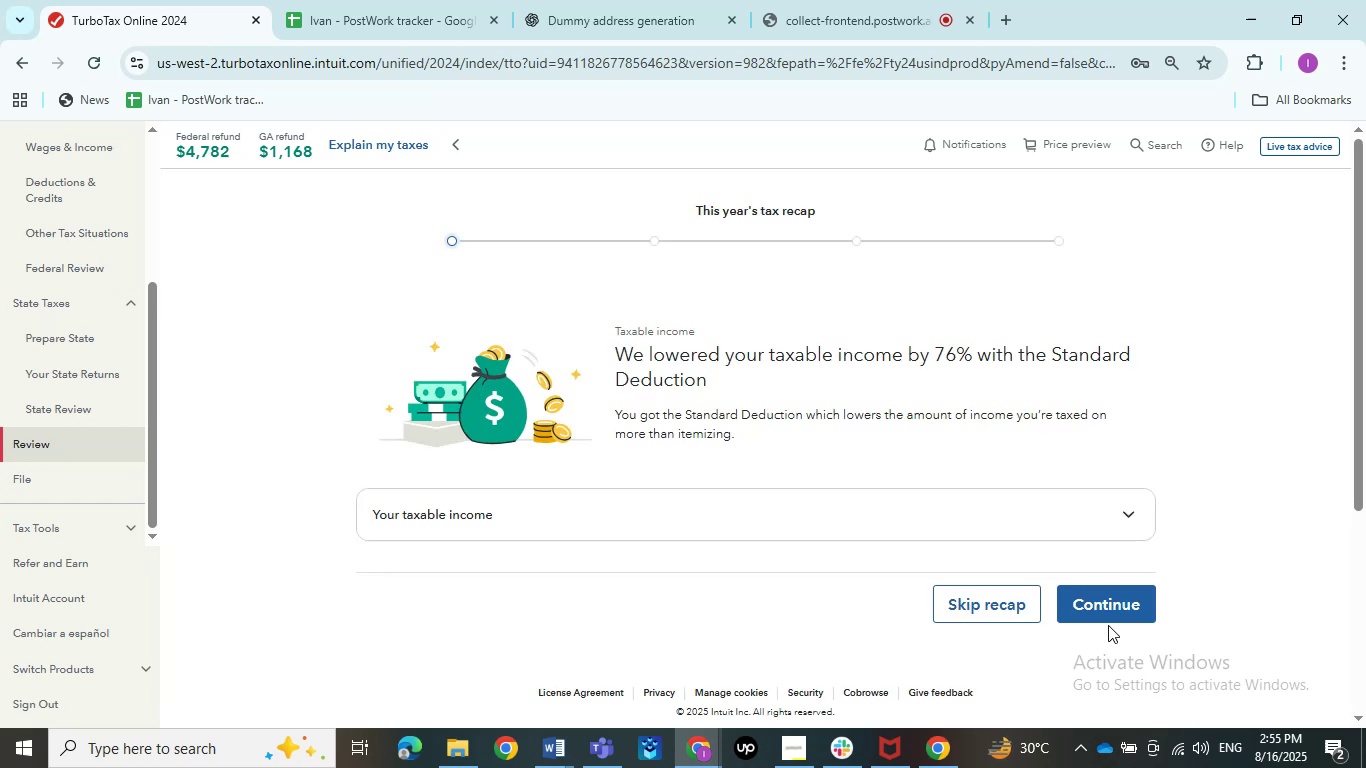 
wait(16.78)
 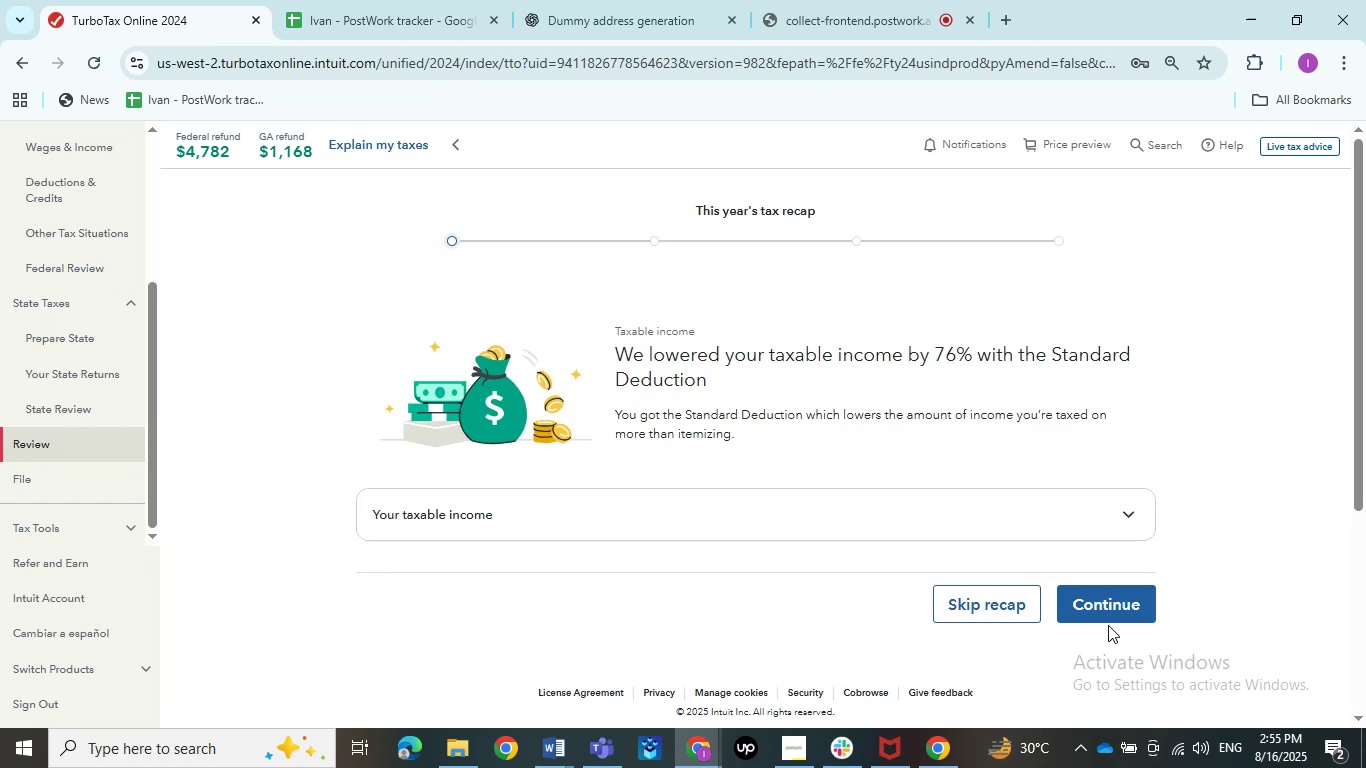 
left_click([1108, 528])
 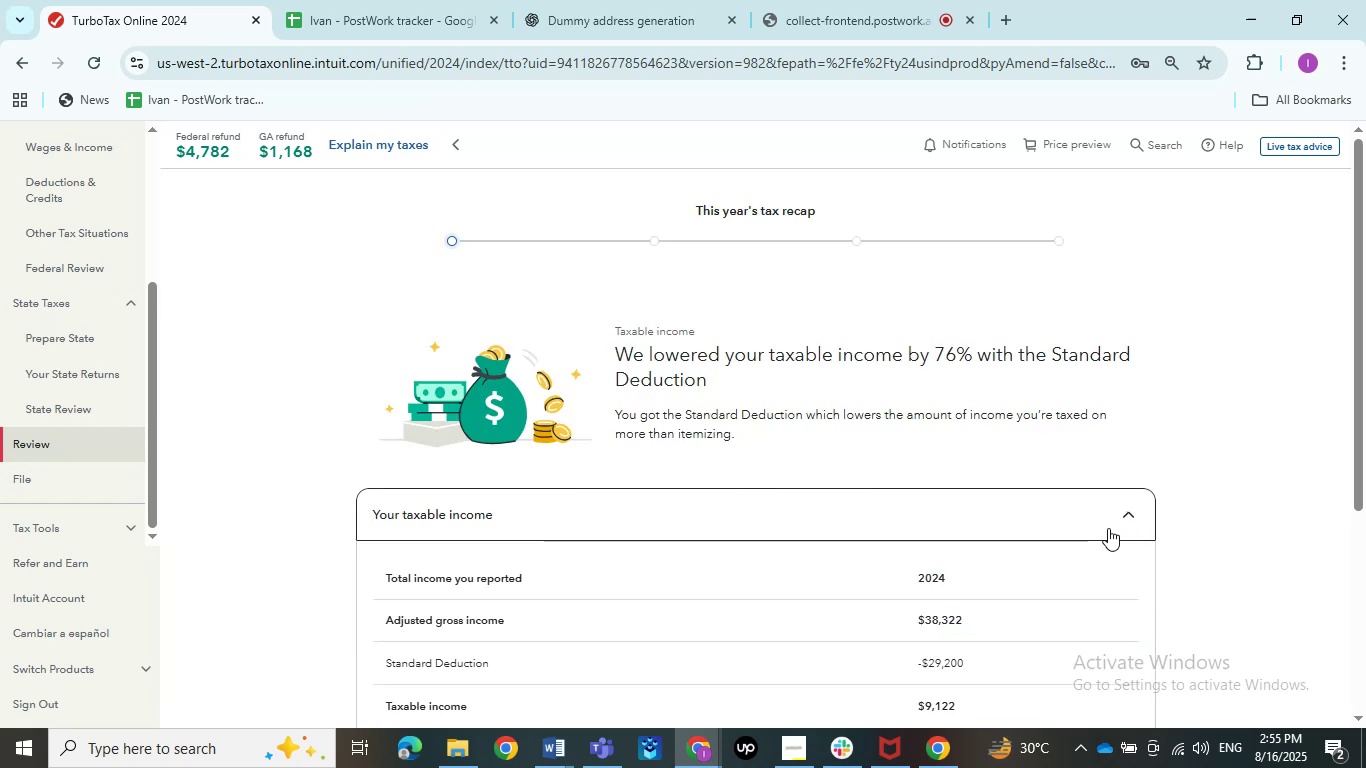 
left_click([1108, 528])
 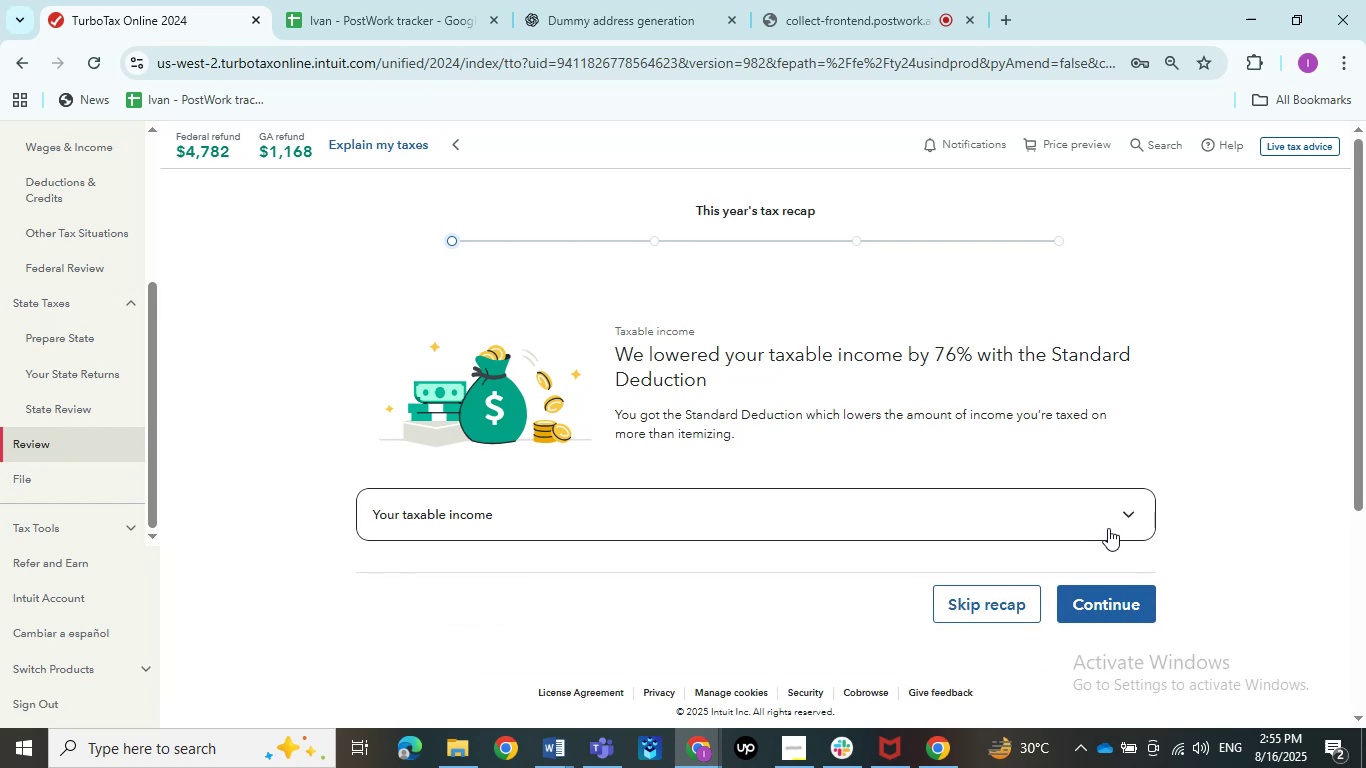 
scroll: coordinate [1108, 528], scroll_direction: down, amount: 2.0
 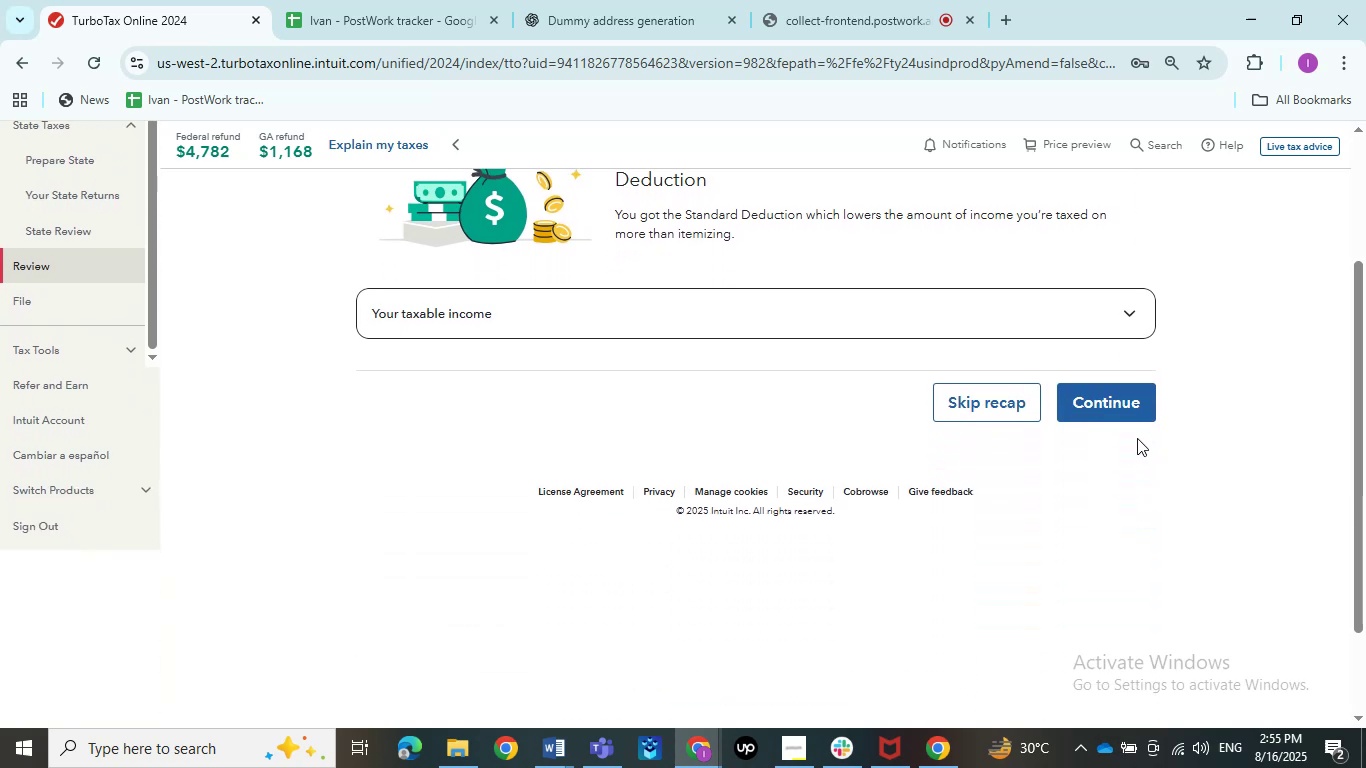 
left_click([1133, 401])
 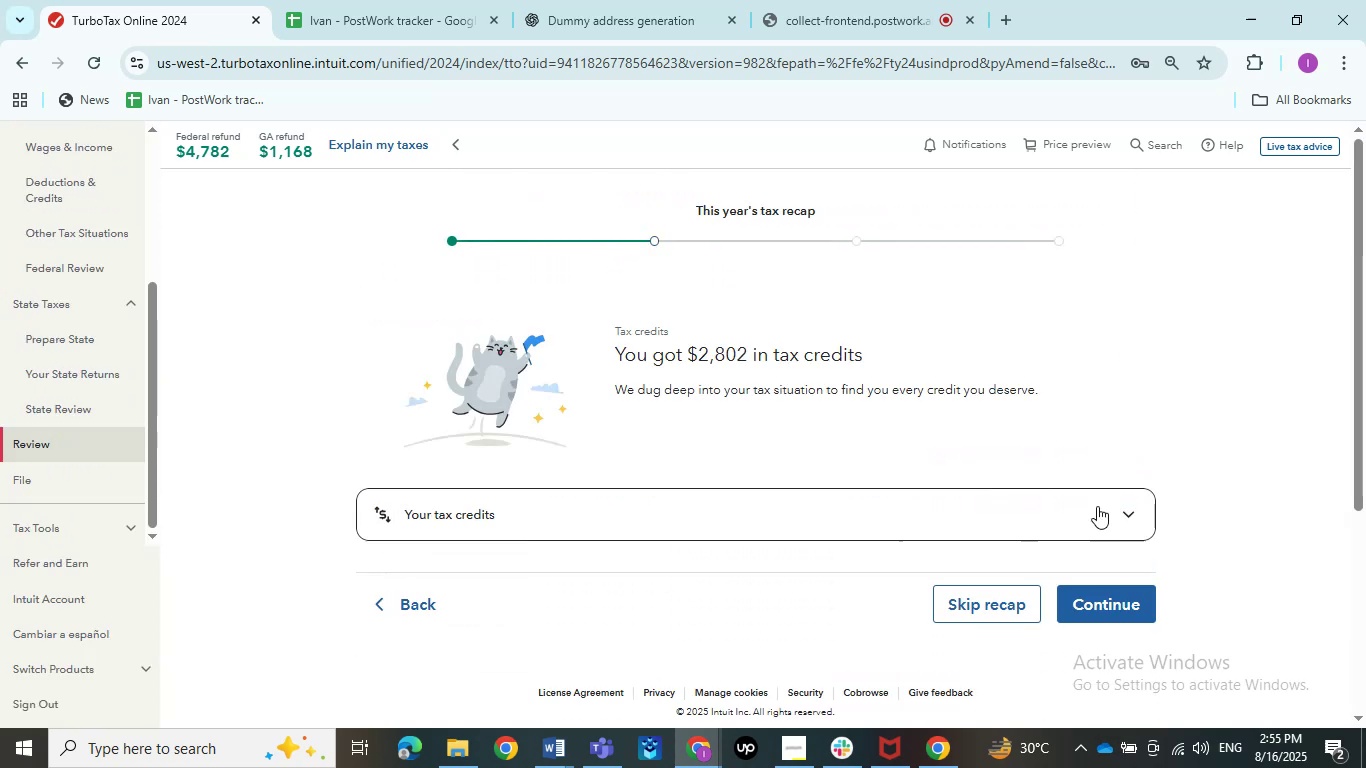 
left_click([1102, 586])
 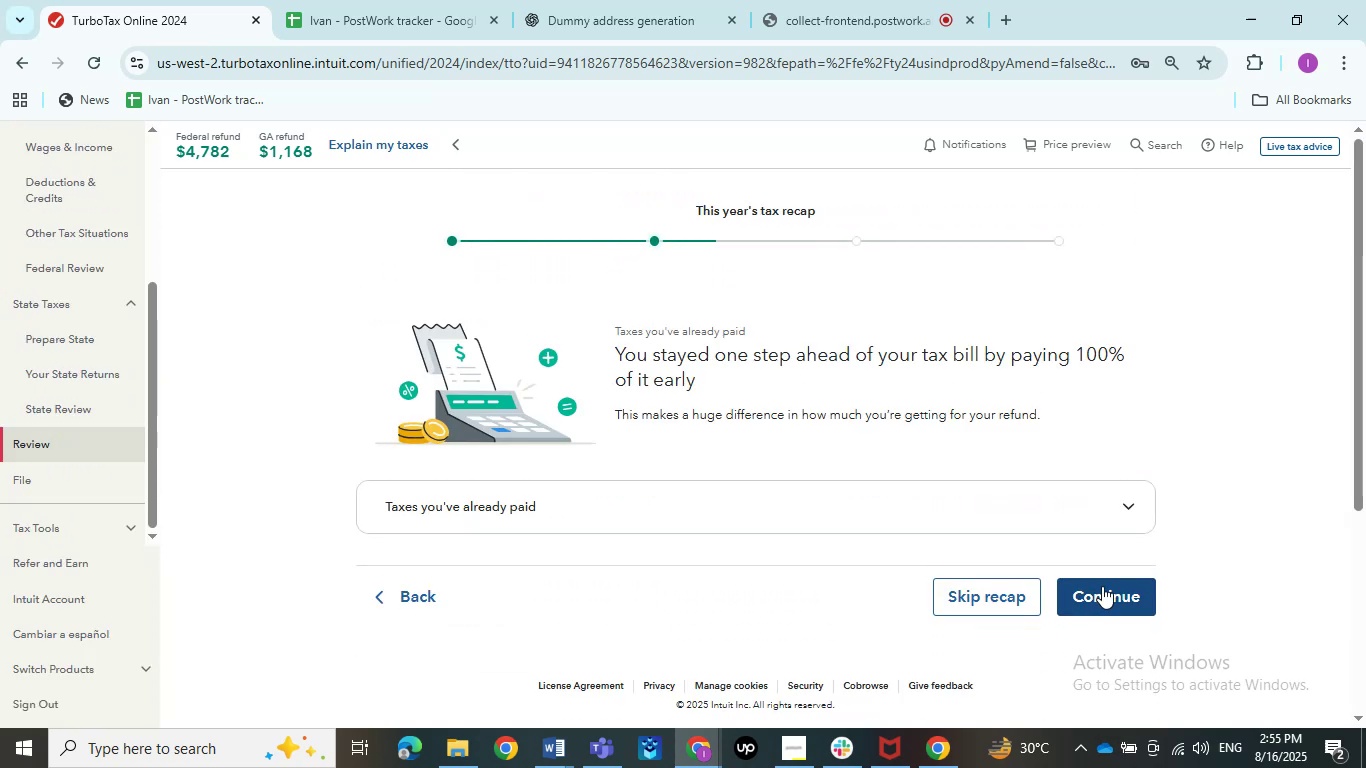 
left_click([1102, 586])
 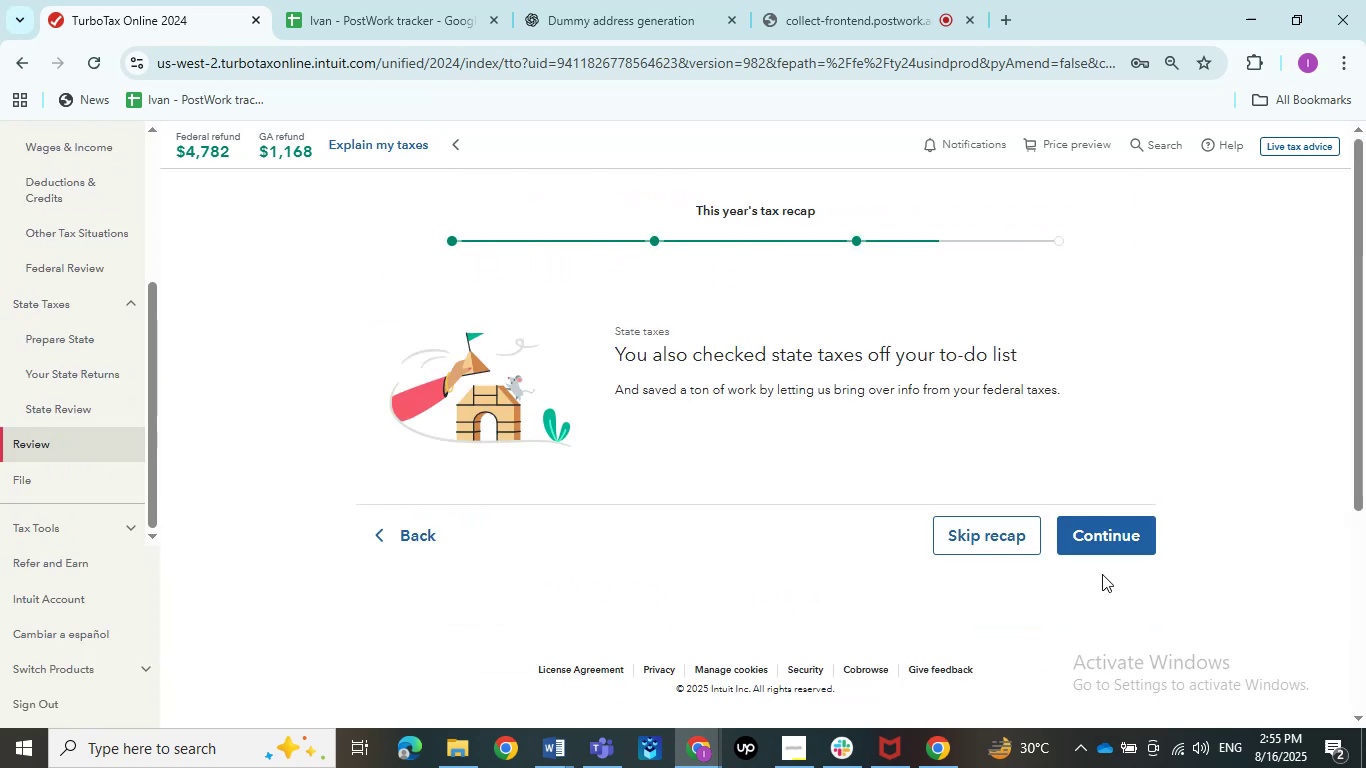 
left_click([1102, 551])
 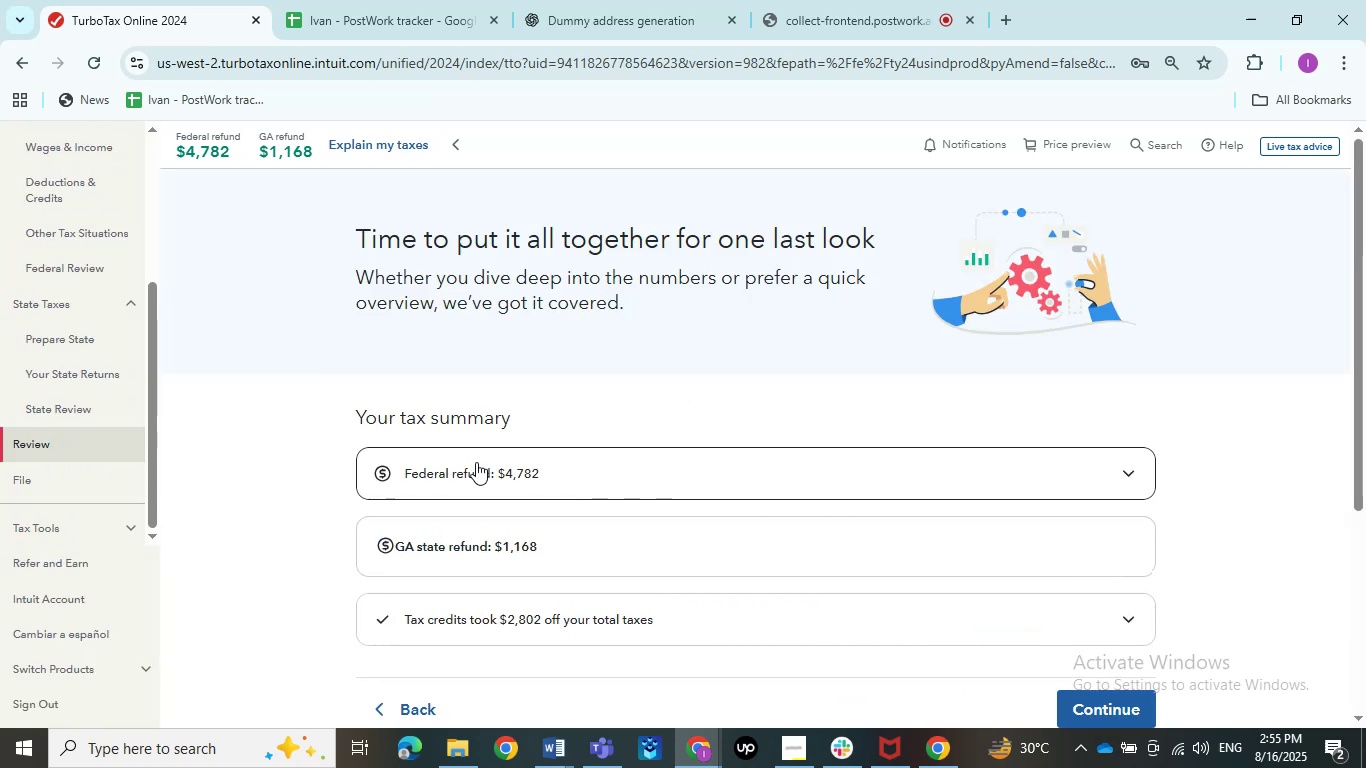 
scroll: coordinate [405, 443], scroll_direction: down, amount: 1.0
 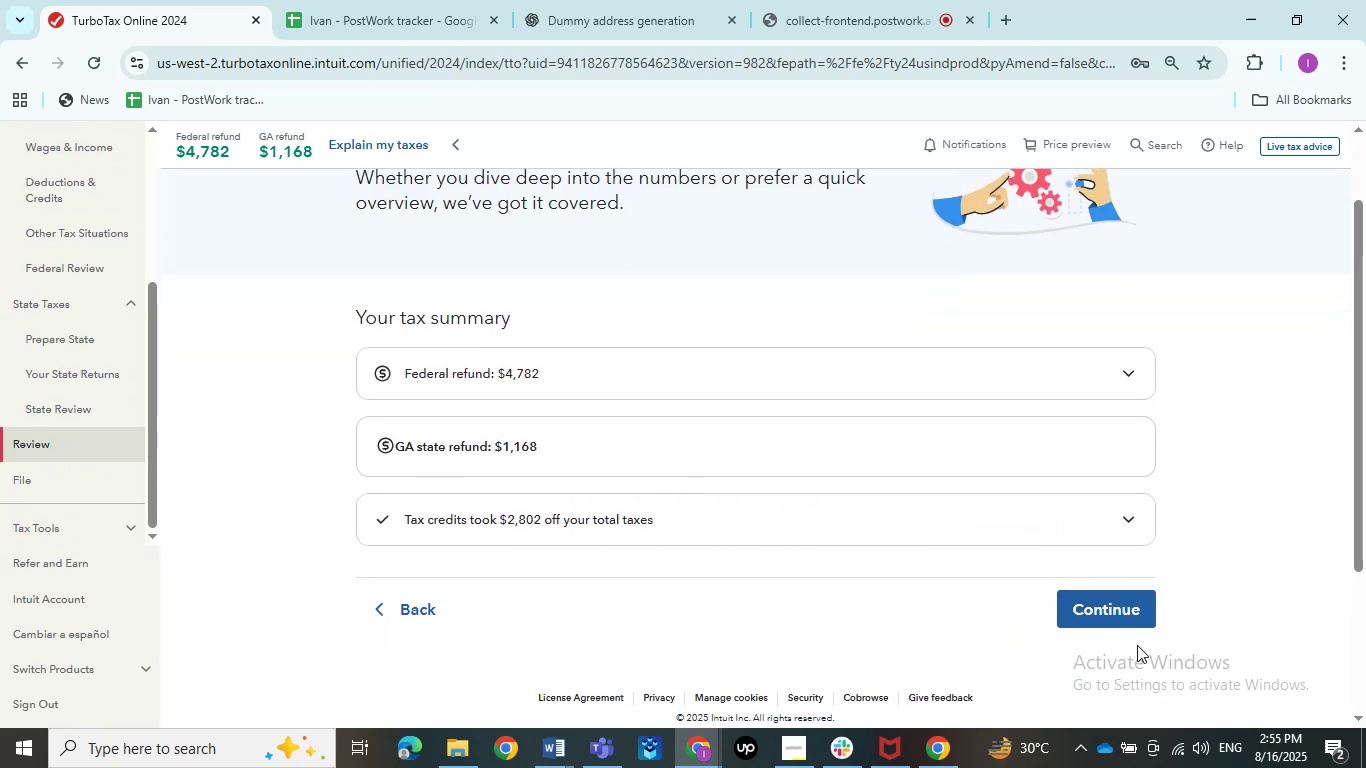 
left_click([1113, 624])
 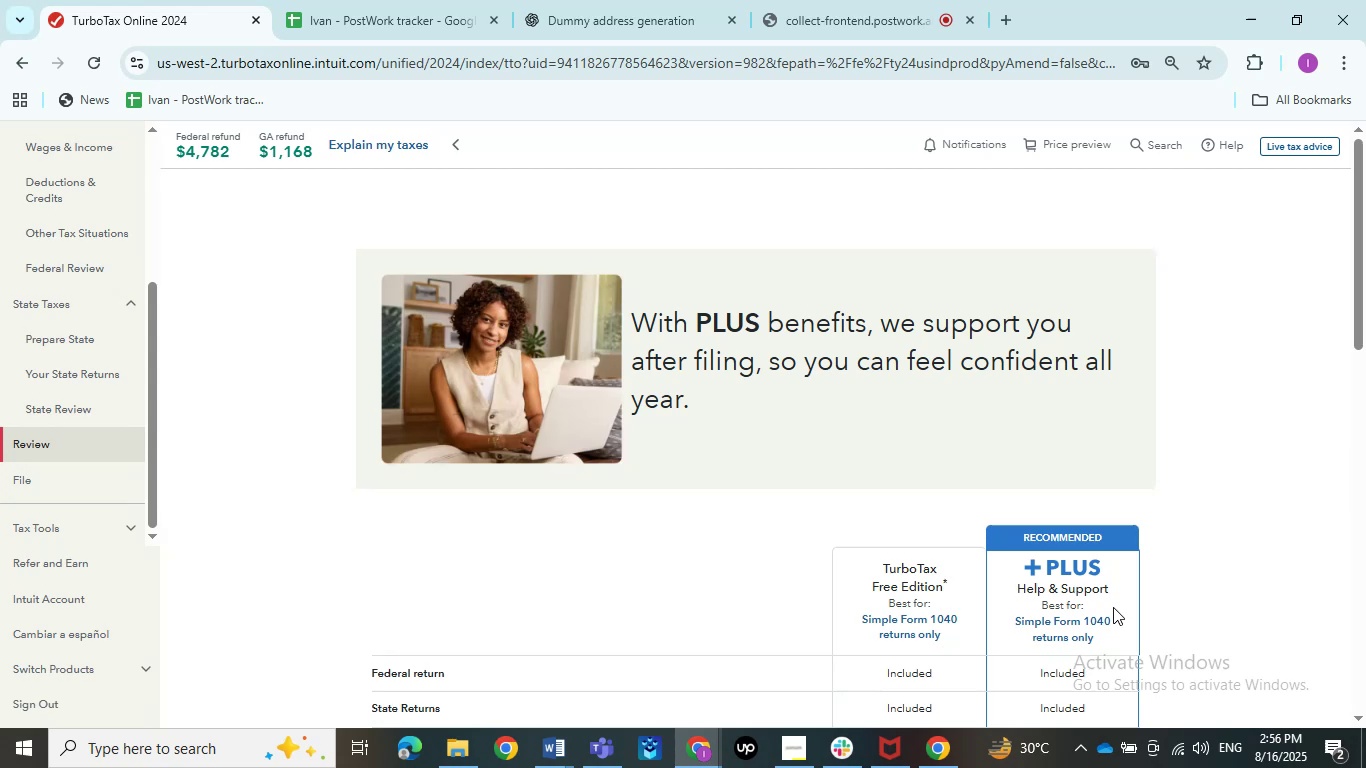 
wait(28.23)
 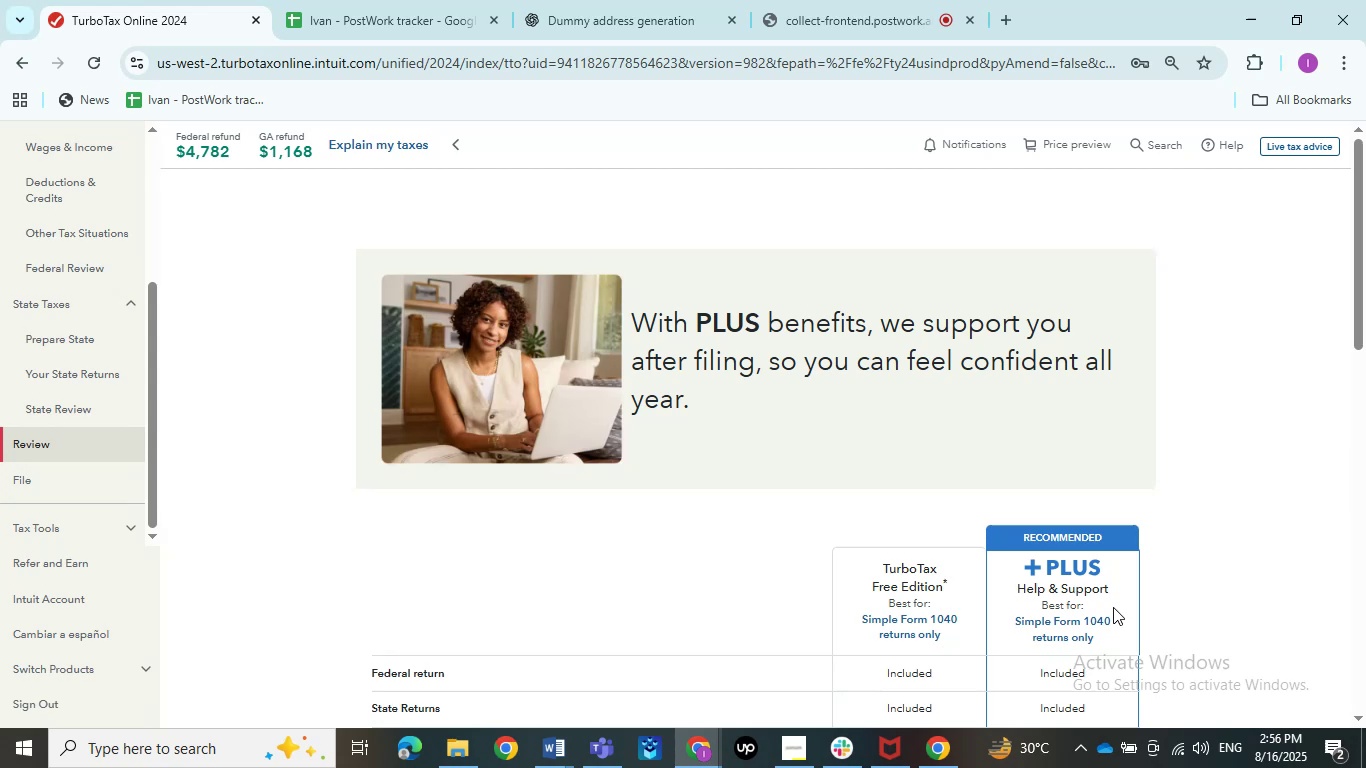 
scroll: coordinate [1025, 421], scroll_direction: down, amount: 11.0
 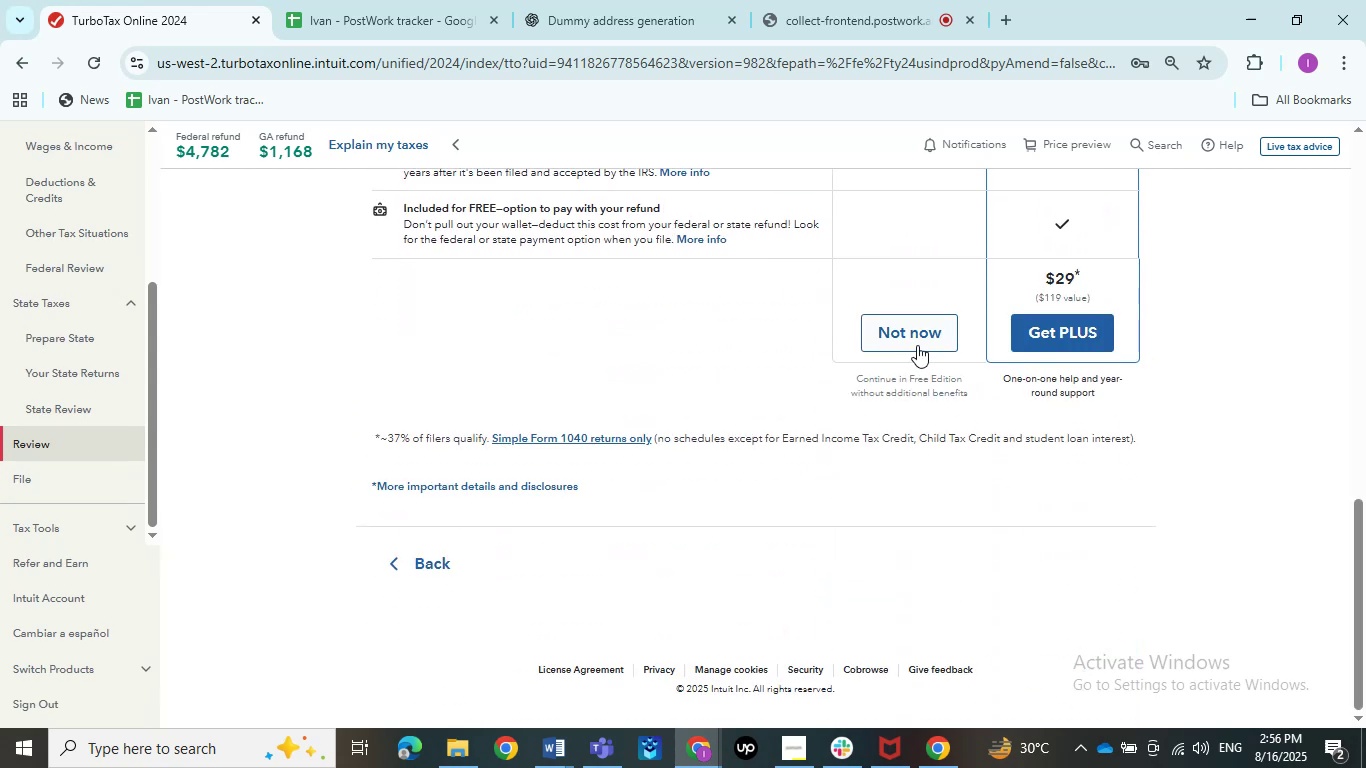 
left_click([917, 345])
 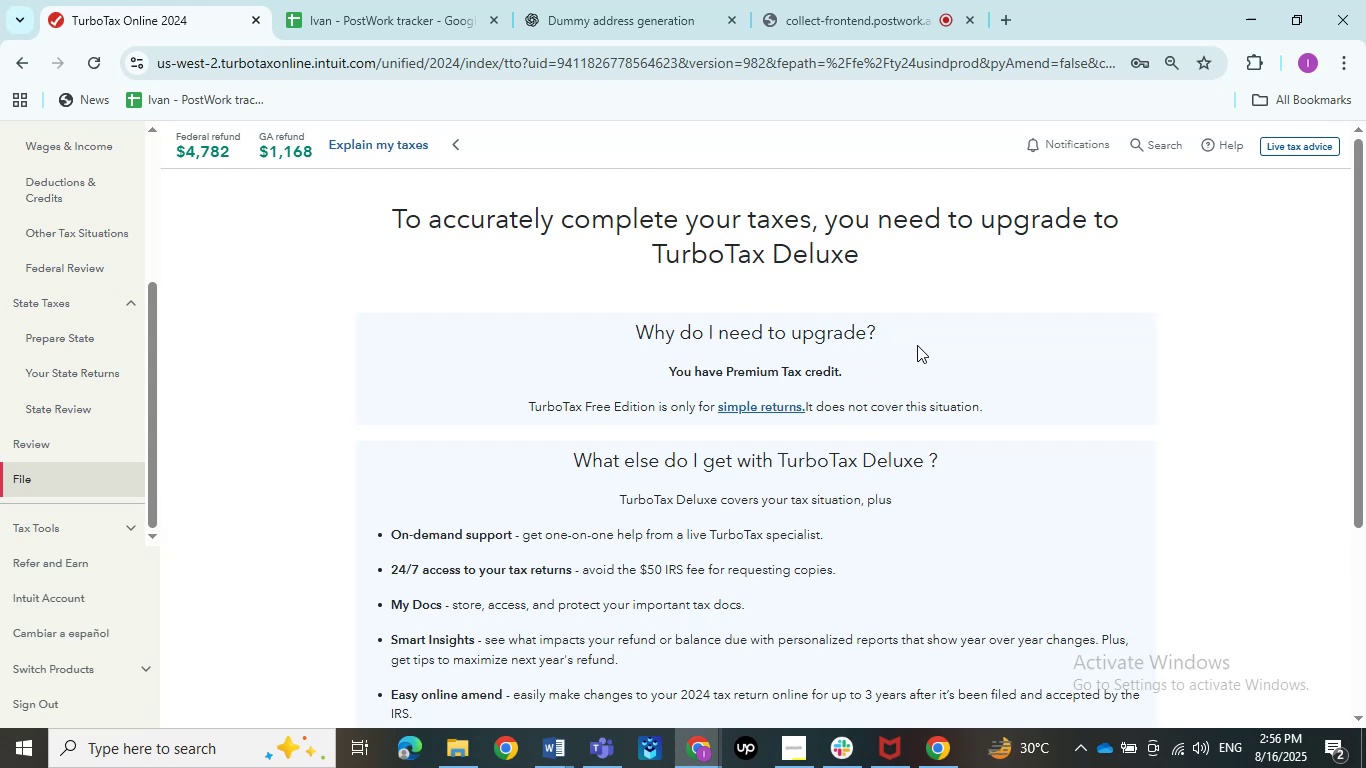 
wait(26.64)
 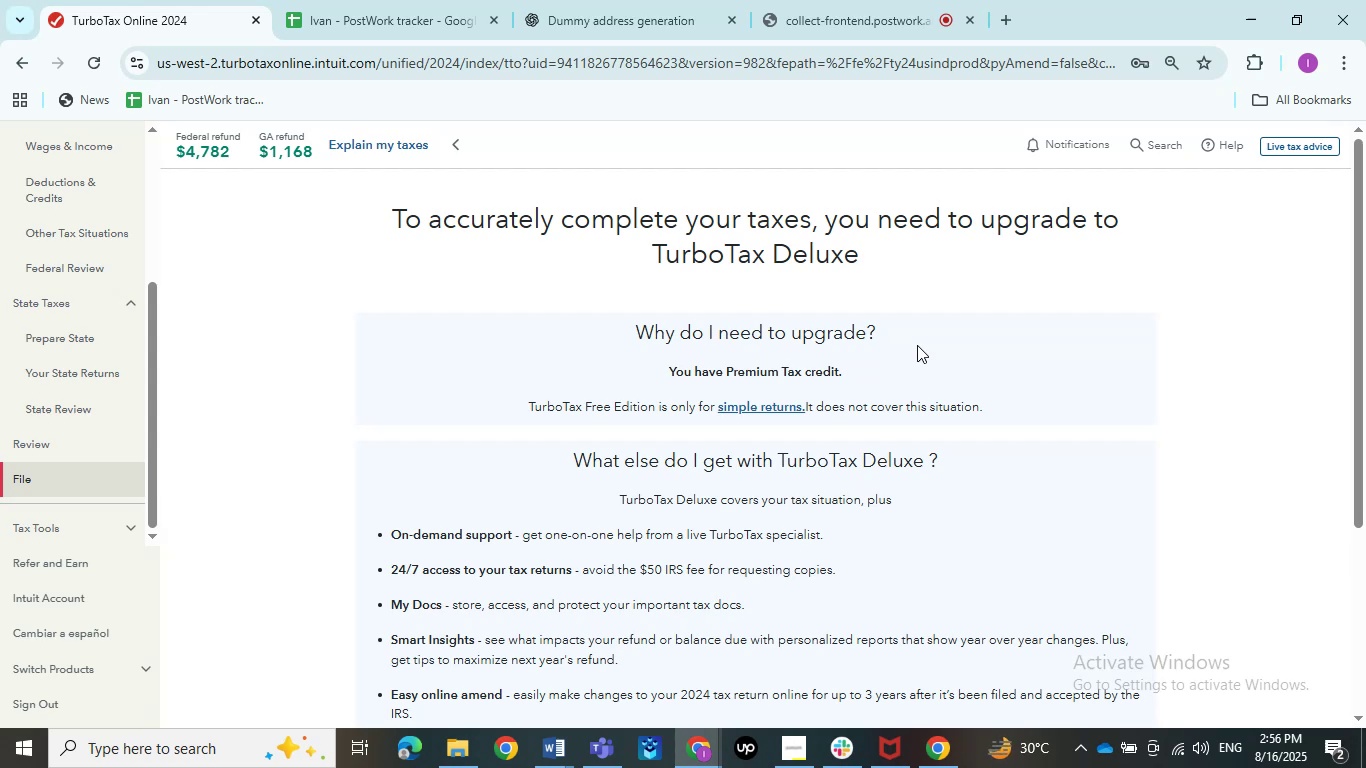 
left_click([837, 749])
 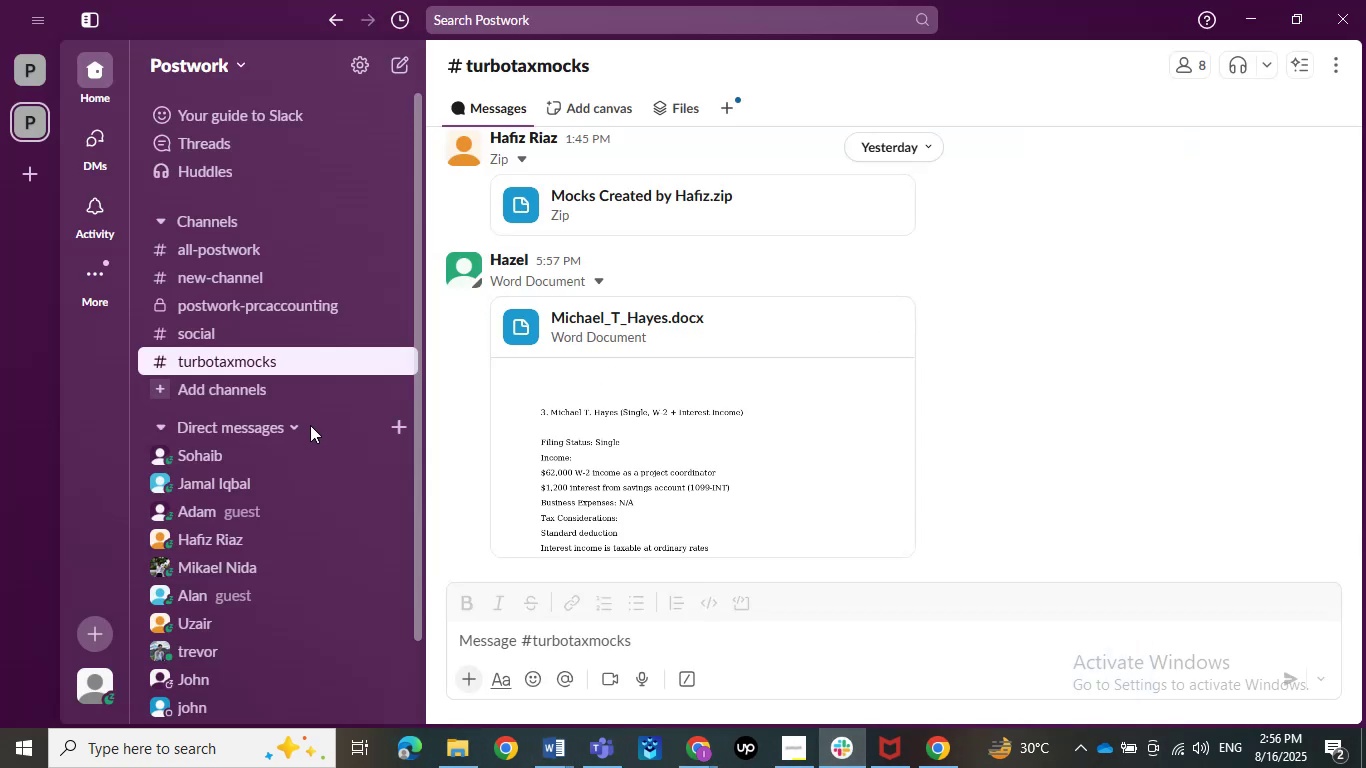 
left_click([300, 318])
 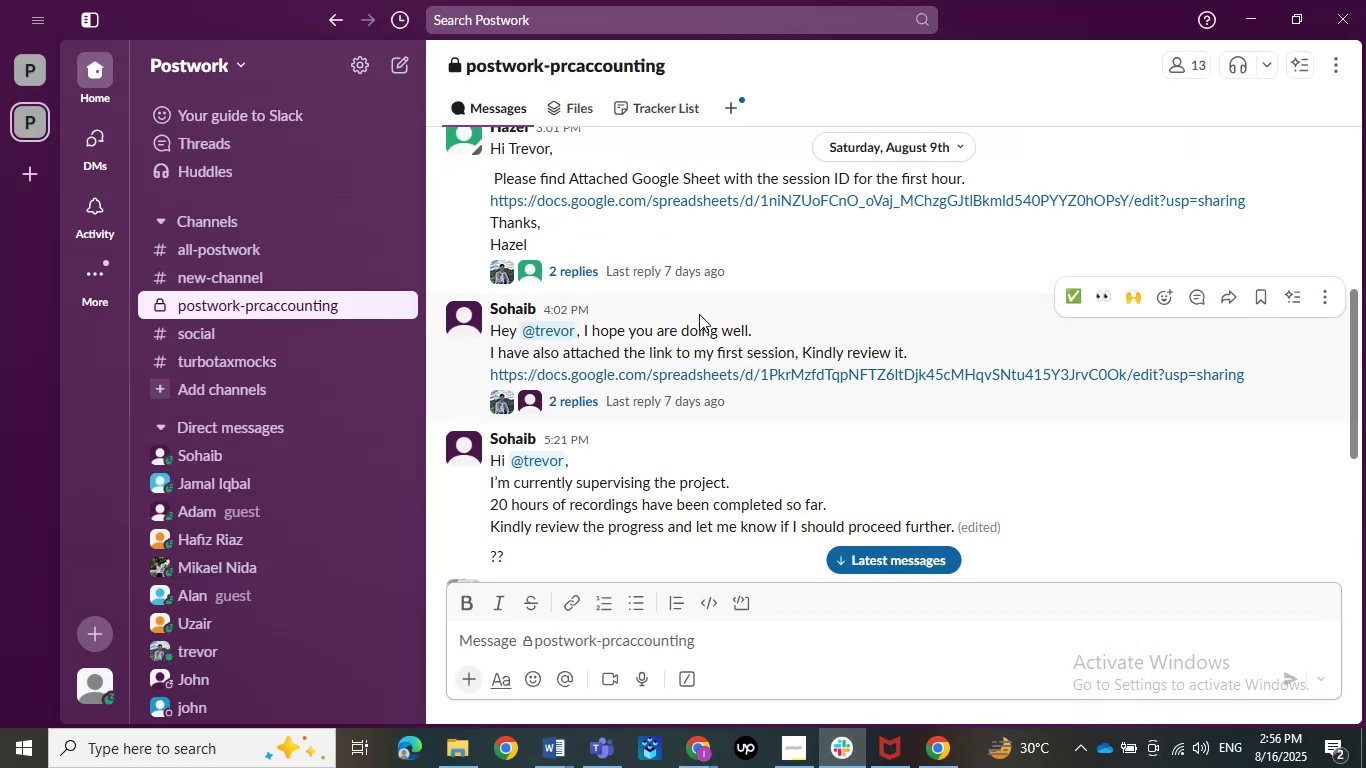 
scroll: coordinate [701, 311], scroll_direction: up, amount: 1.0
 